 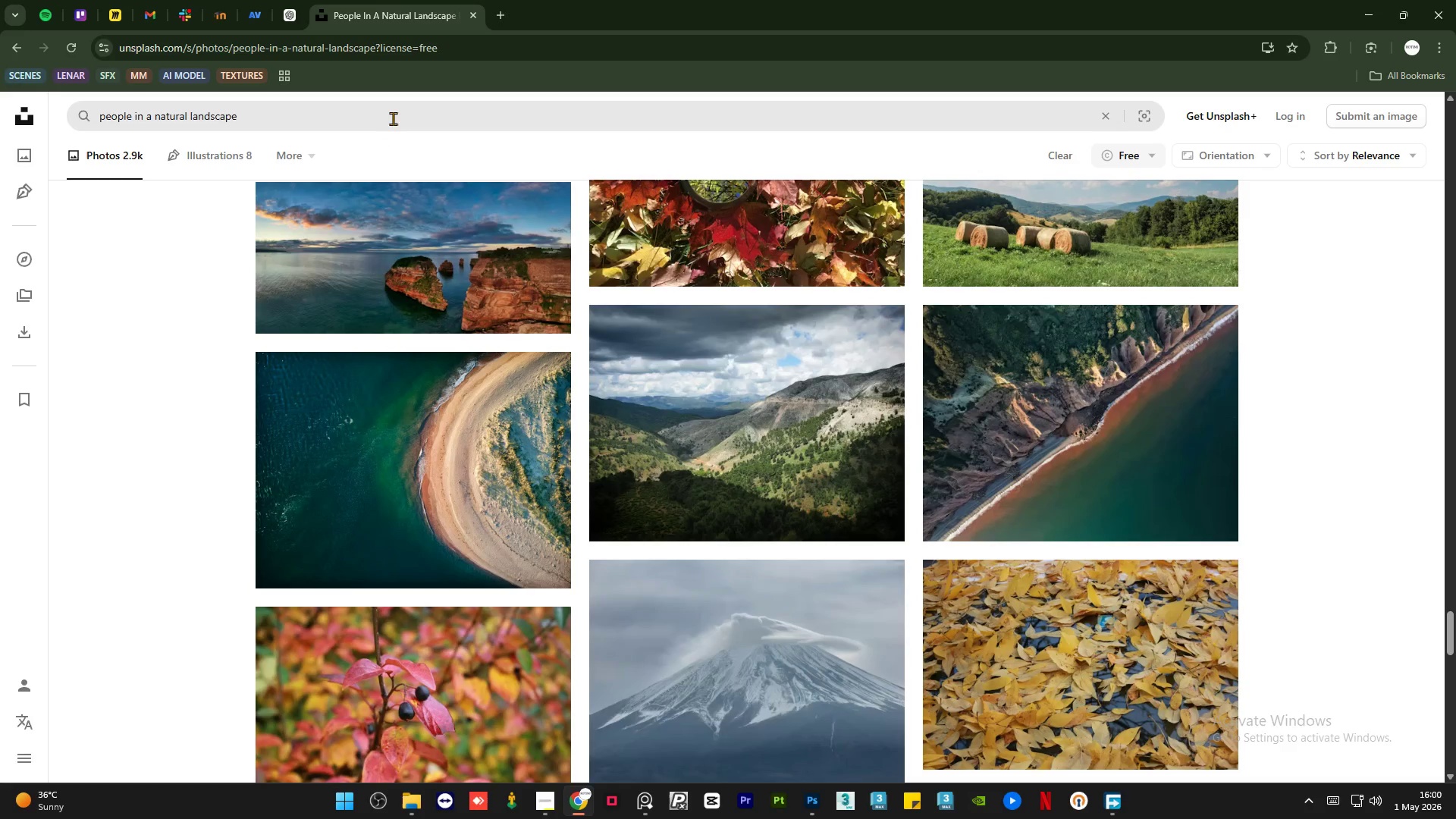 
triple_click([393, 118])
 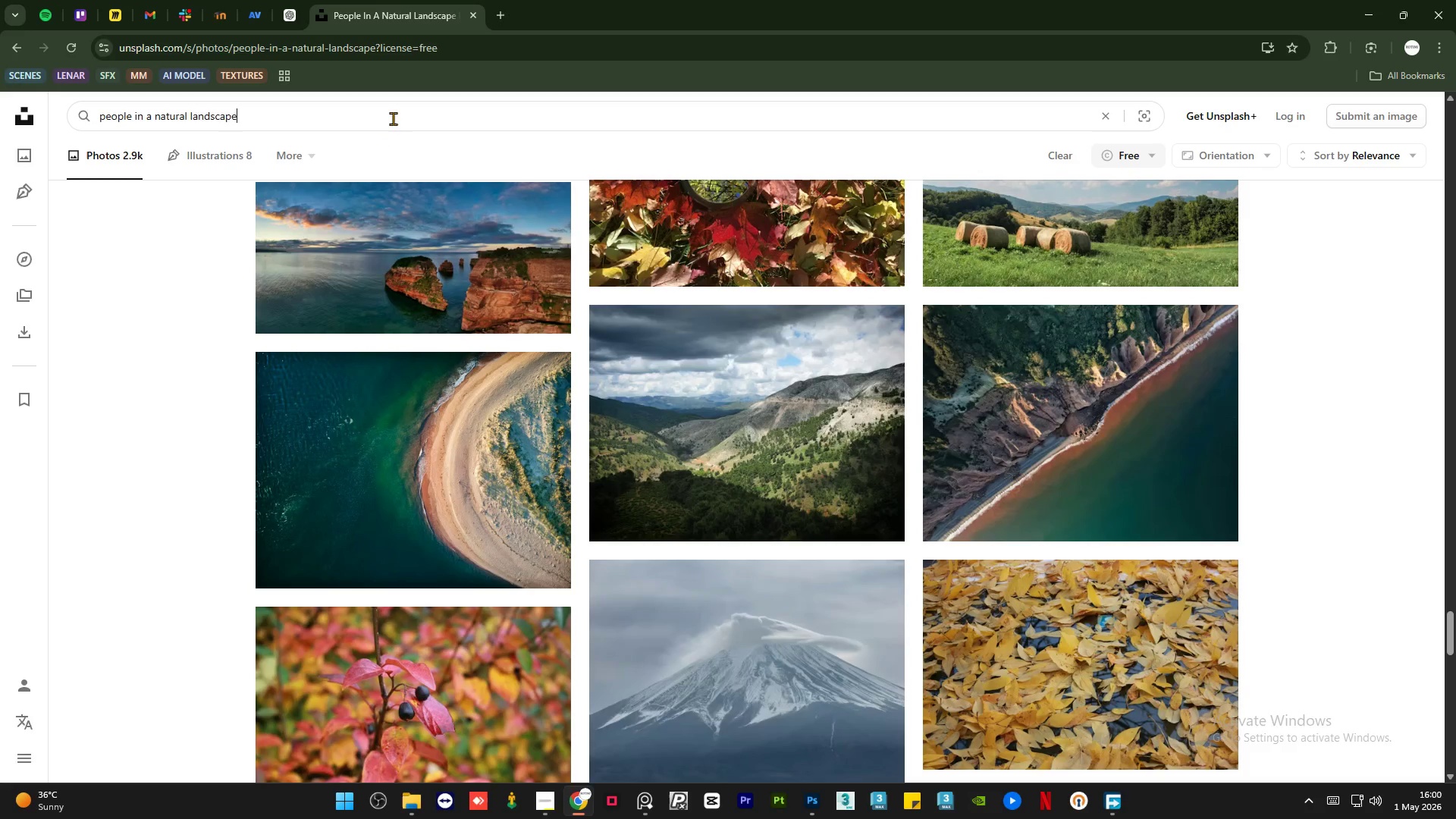 
triple_click([393, 118])
 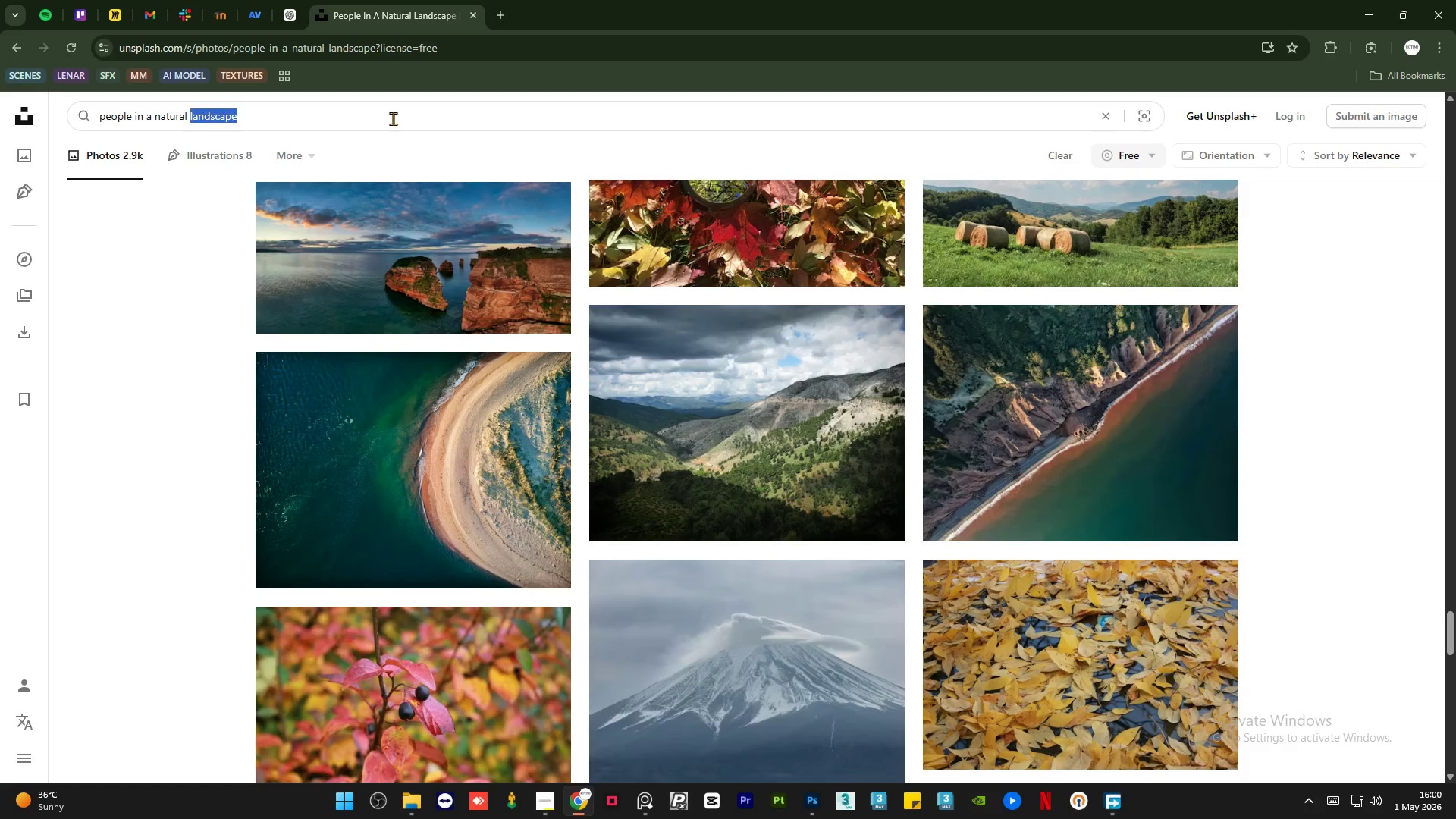 
triple_click([393, 118])
 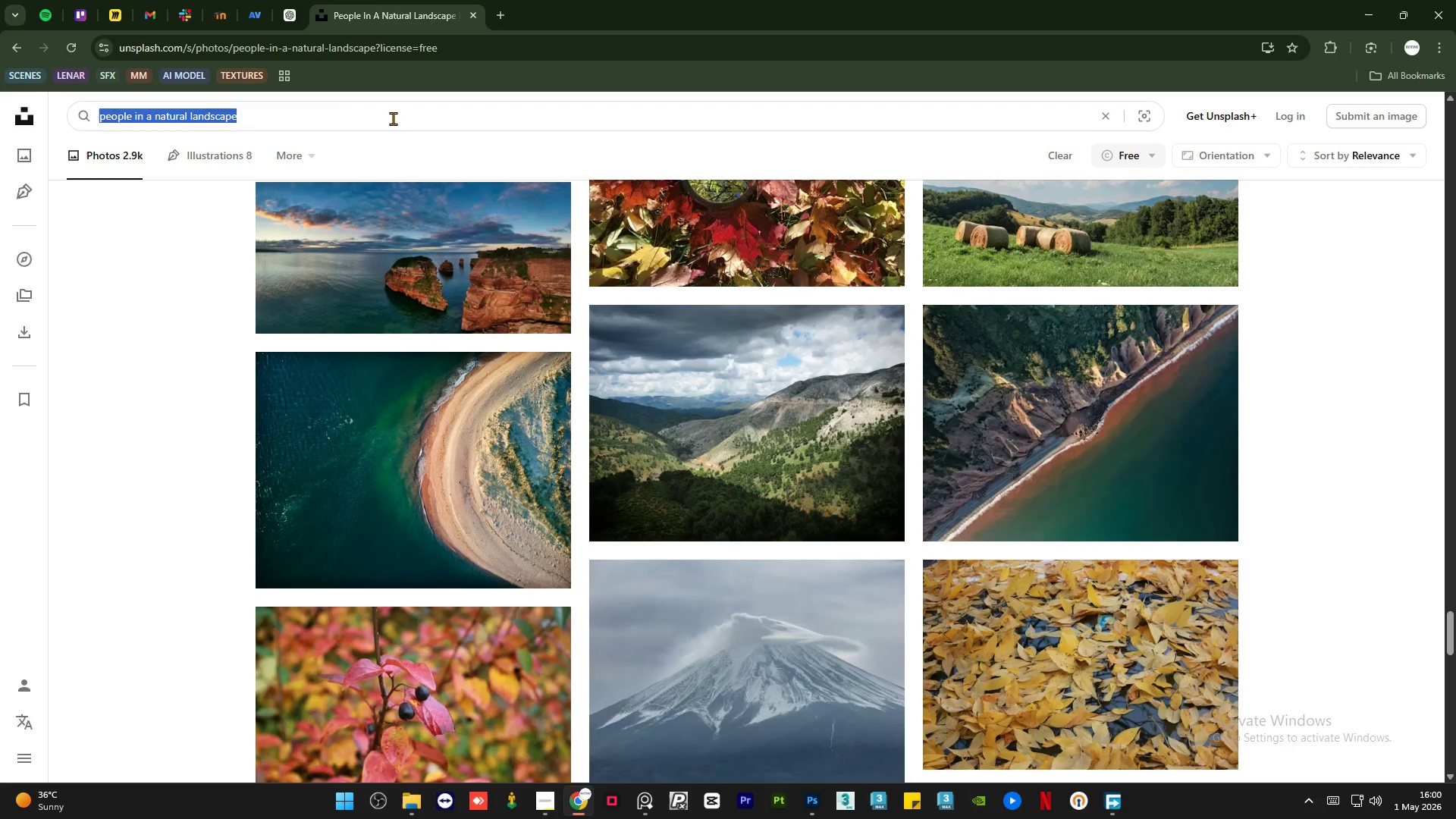 
type(people hiking)
 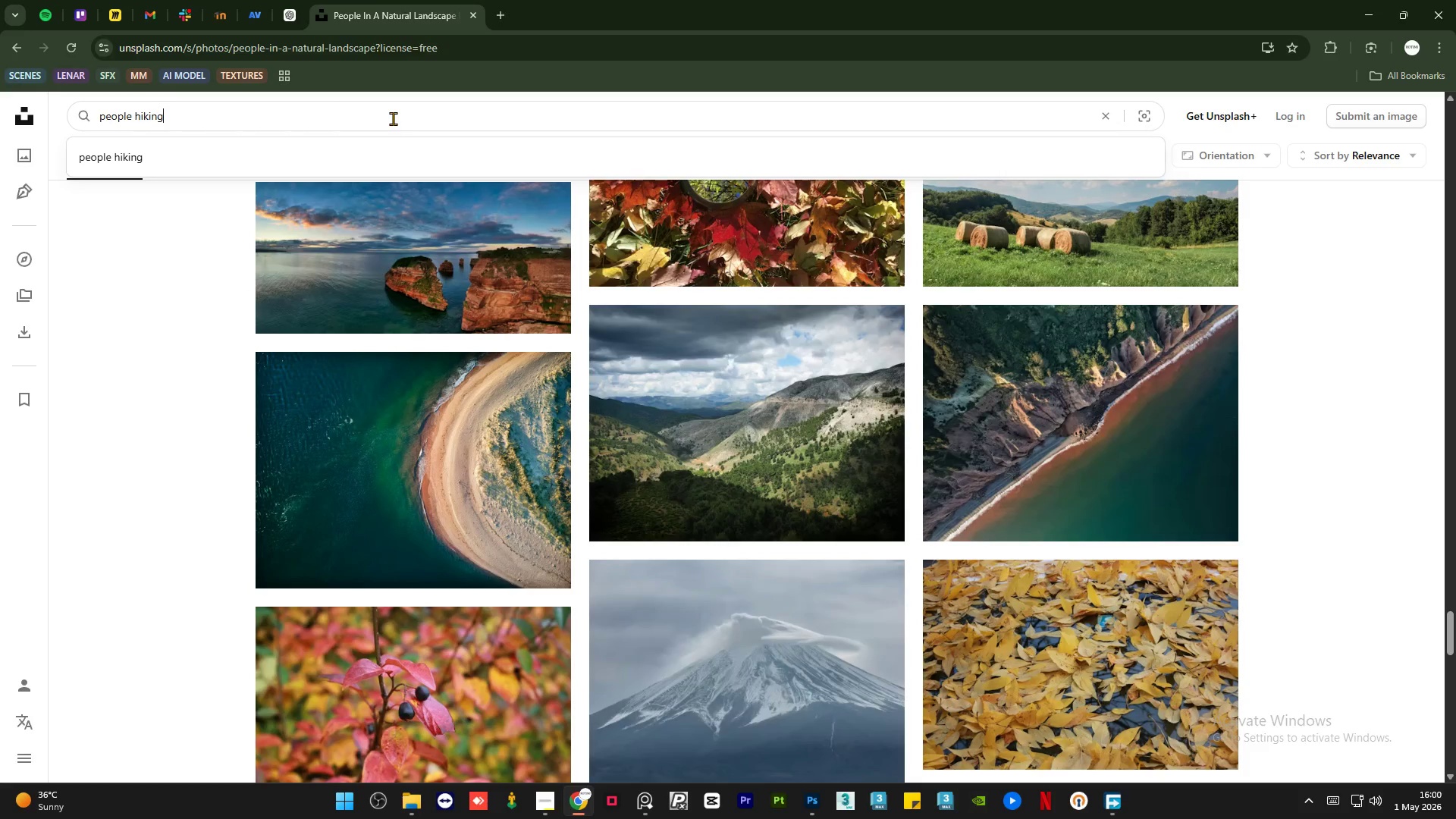 
key(Backslash)
 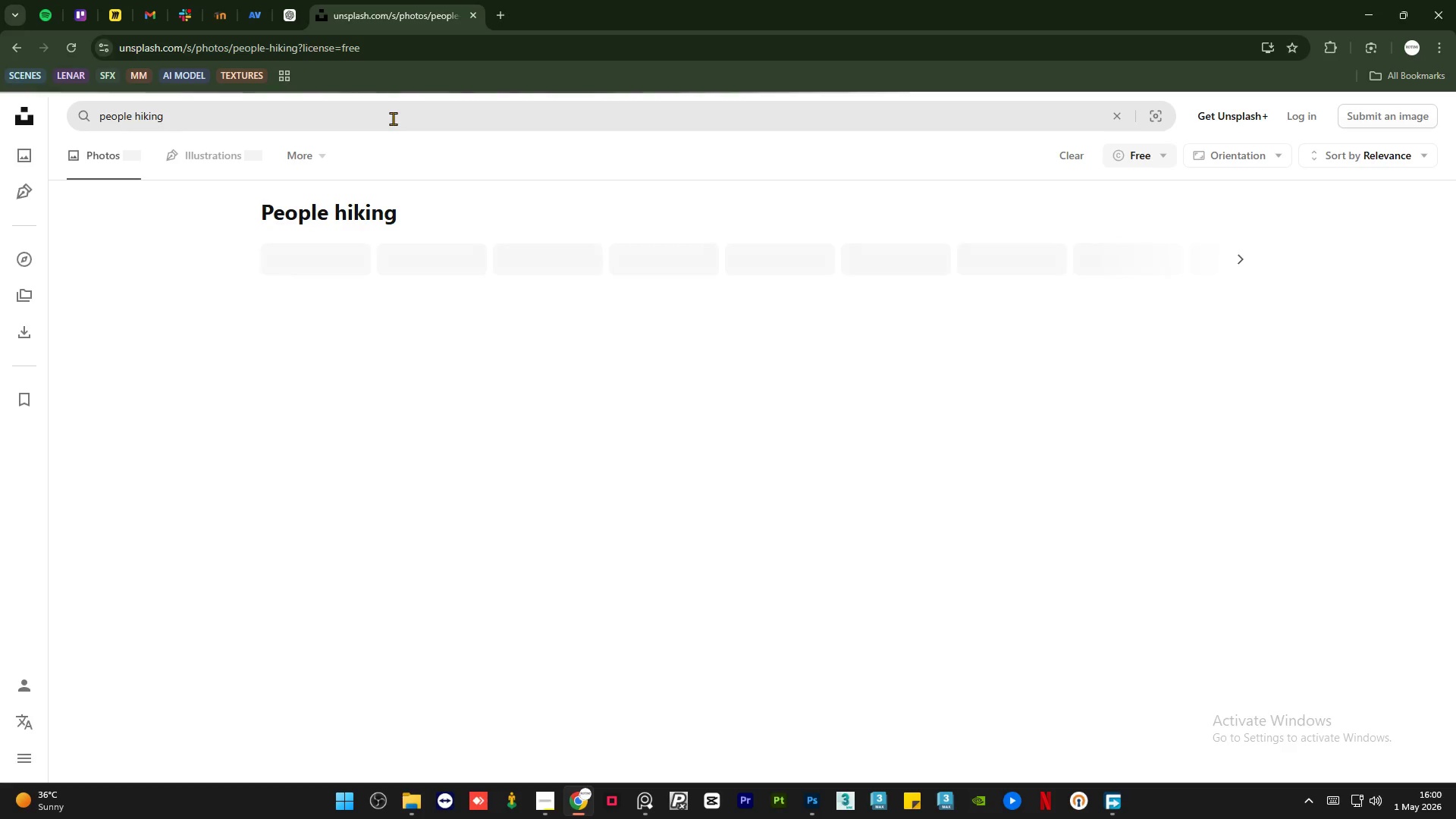 
key(Enter)
 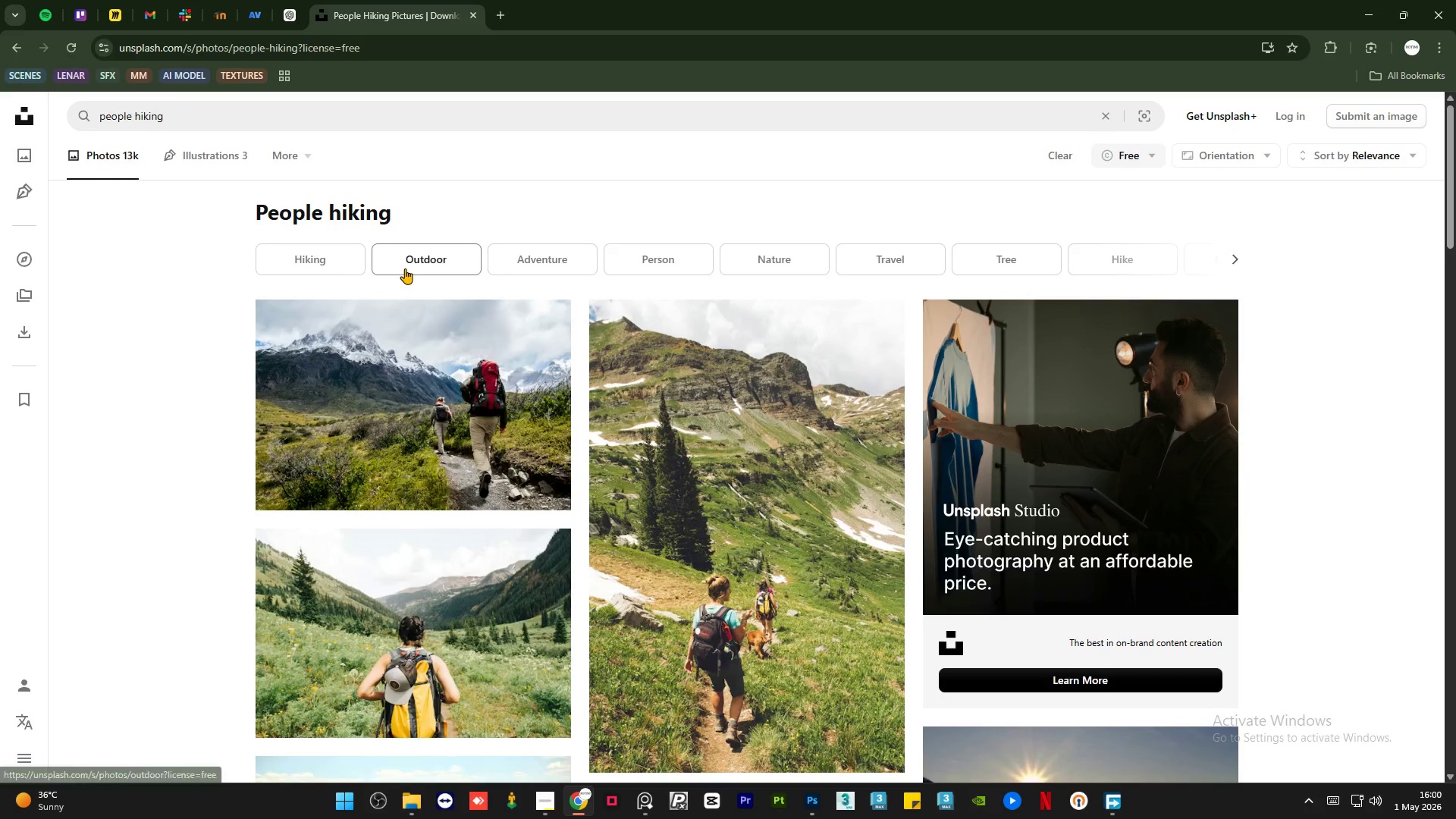 
scroll: coordinate [149, 397], scroll_direction: up, amount: 2.0
 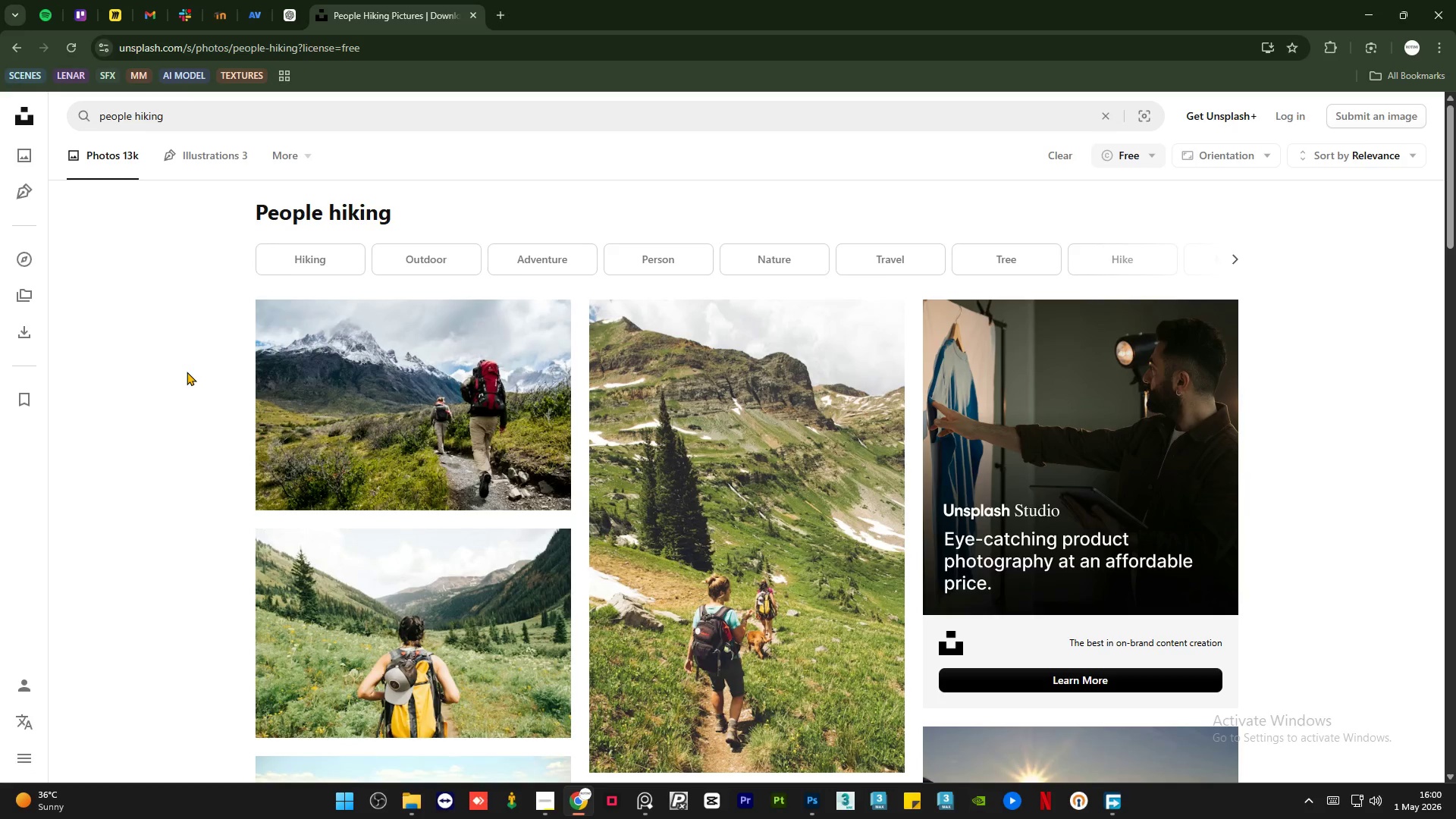 
scroll: coordinate [187, 372], scroll_direction: down, amount: 3.0
 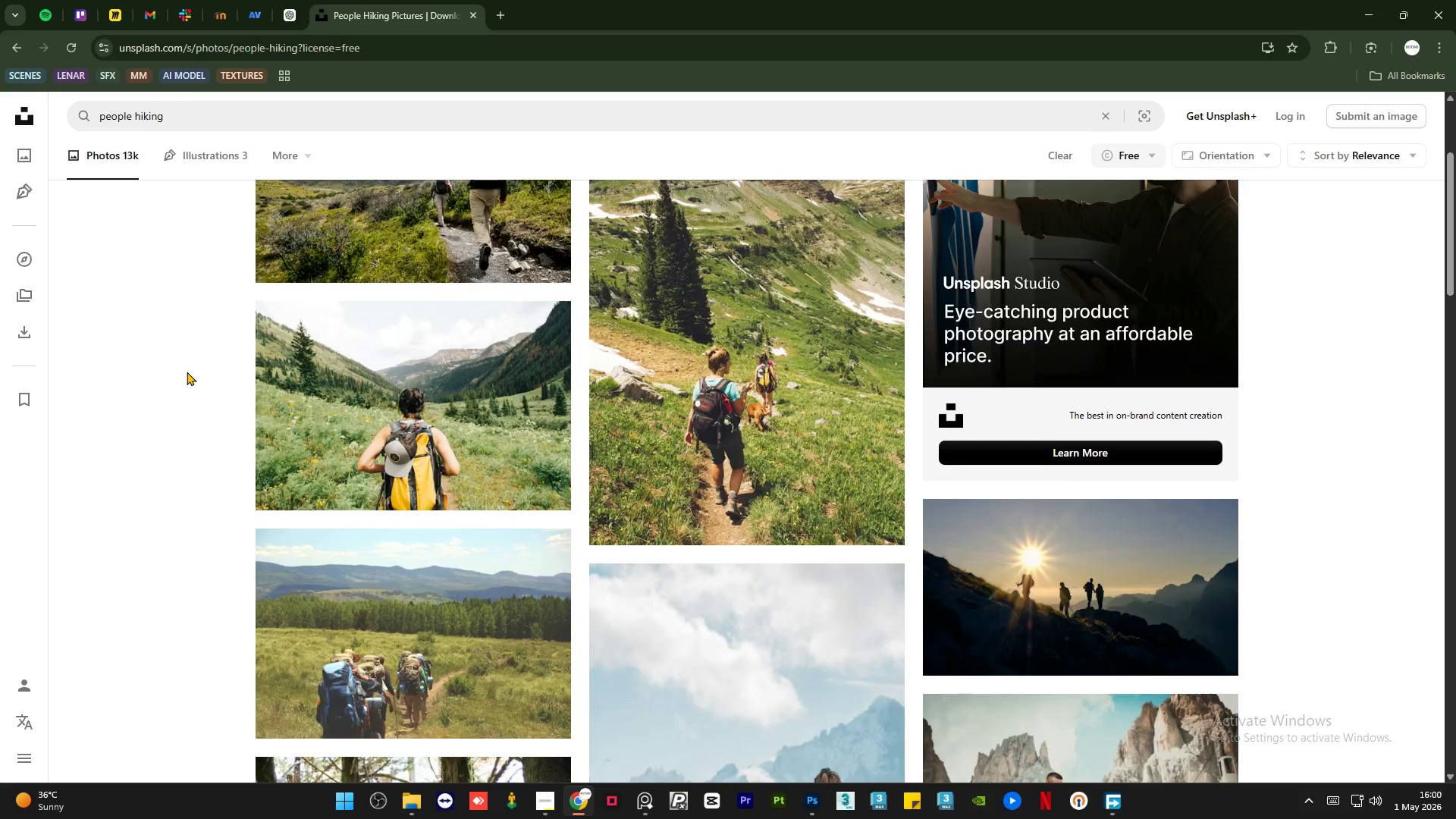 
scroll: coordinate [187, 372], scroll_direction: up, amount: 5.0
 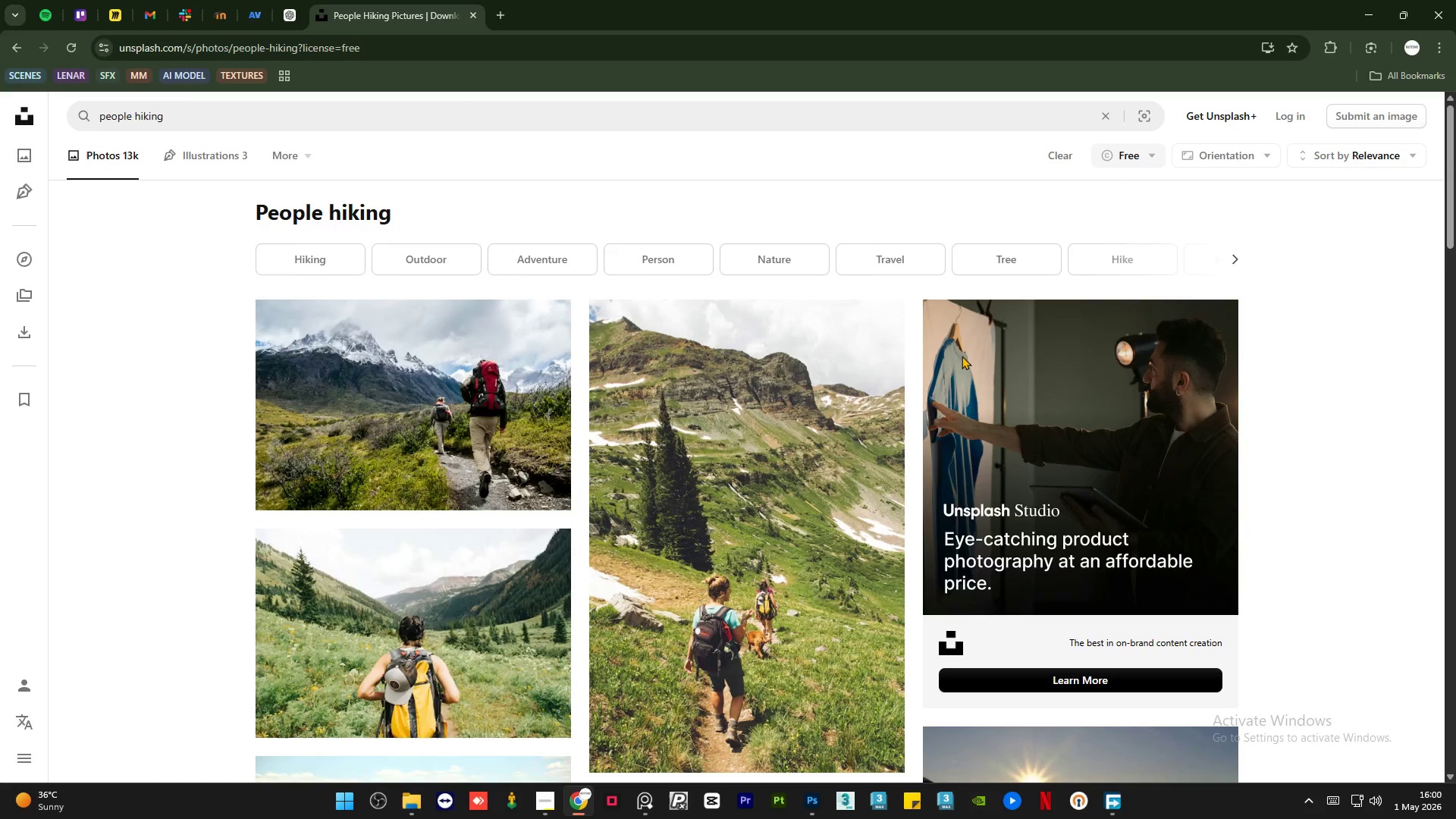 
scroll: coordinate [294, 431], scroll_direction: down, amount: 21.0
 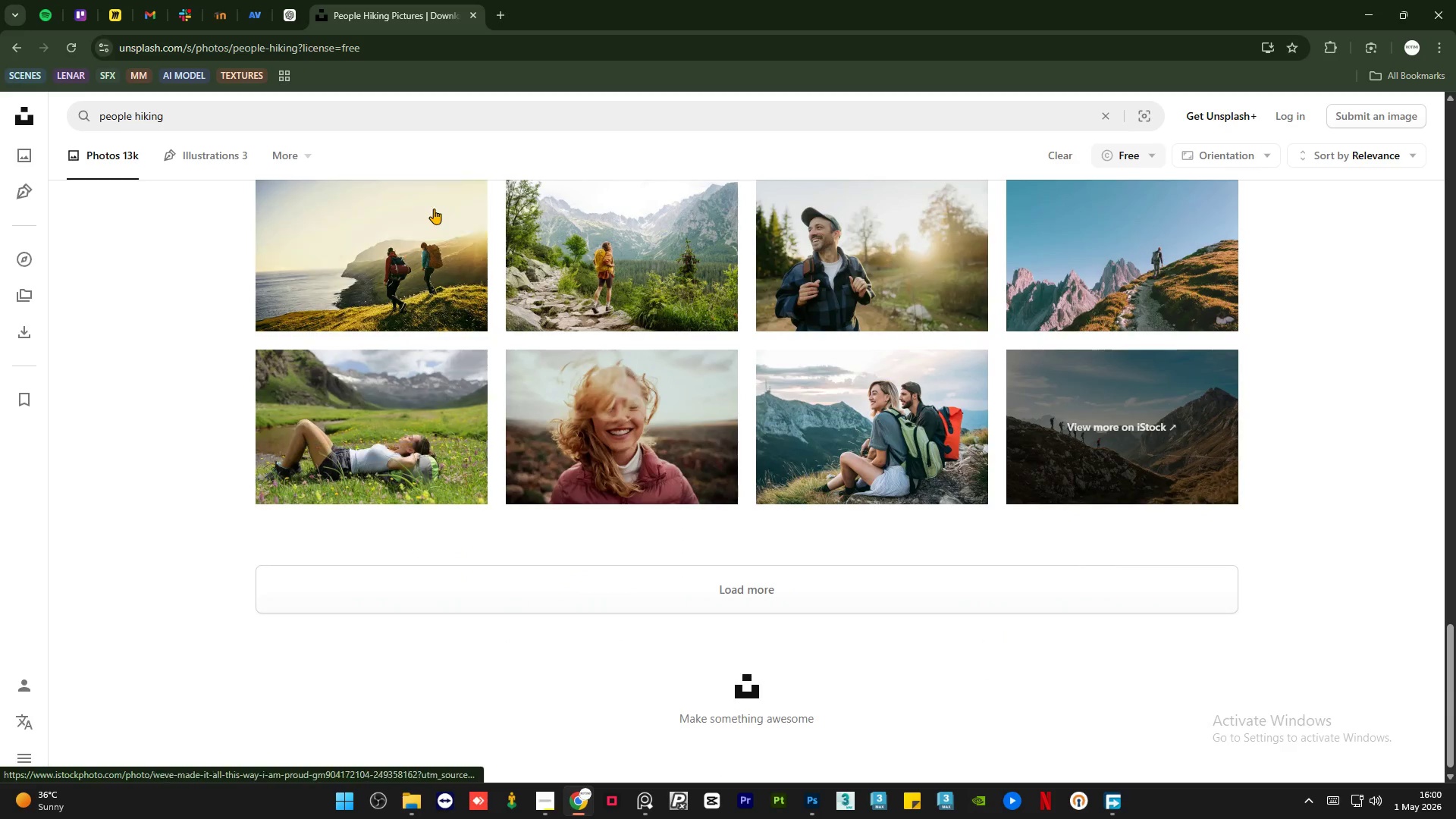 
left_click([275, 121])
 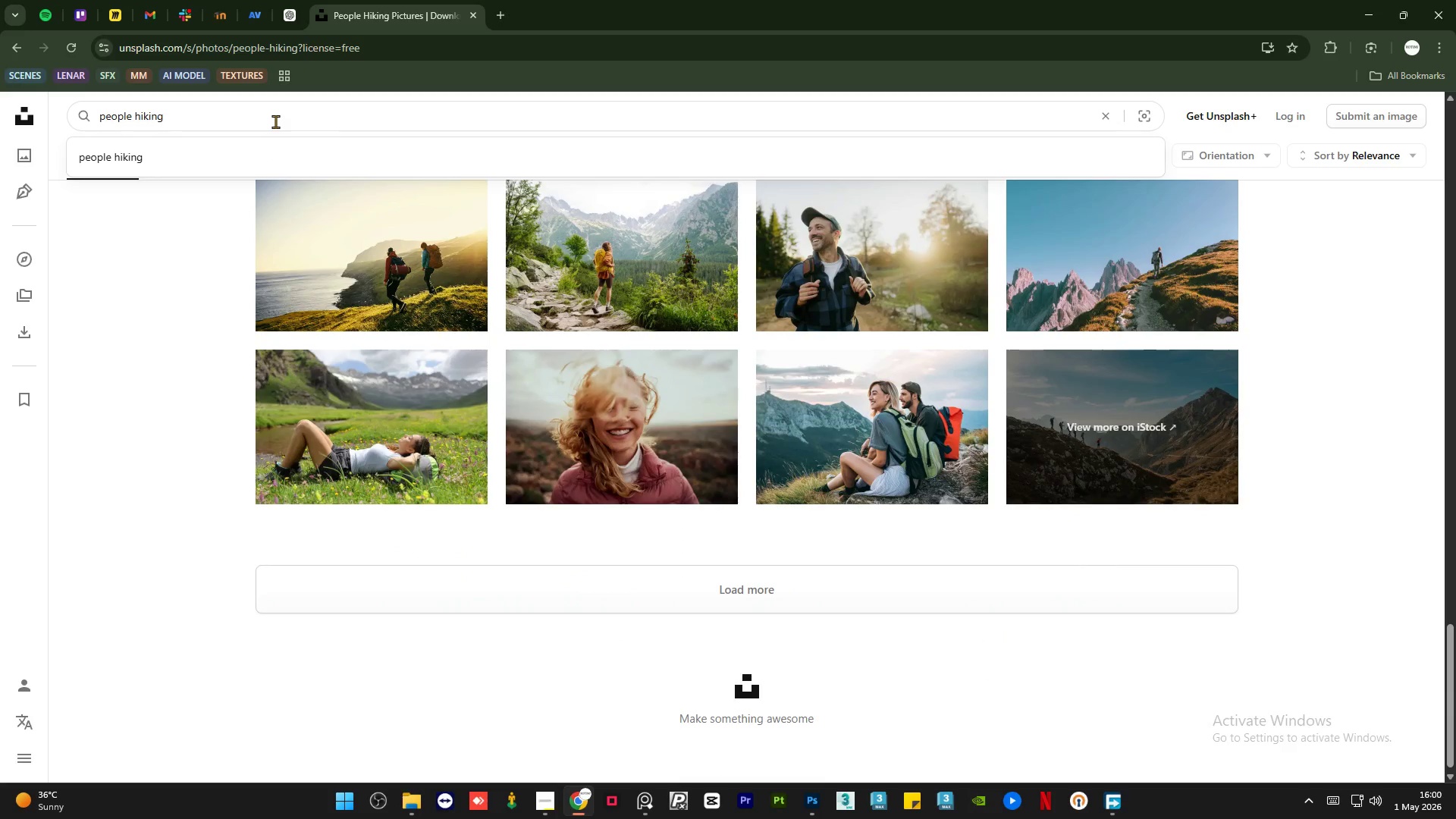 
type( wide shot)
 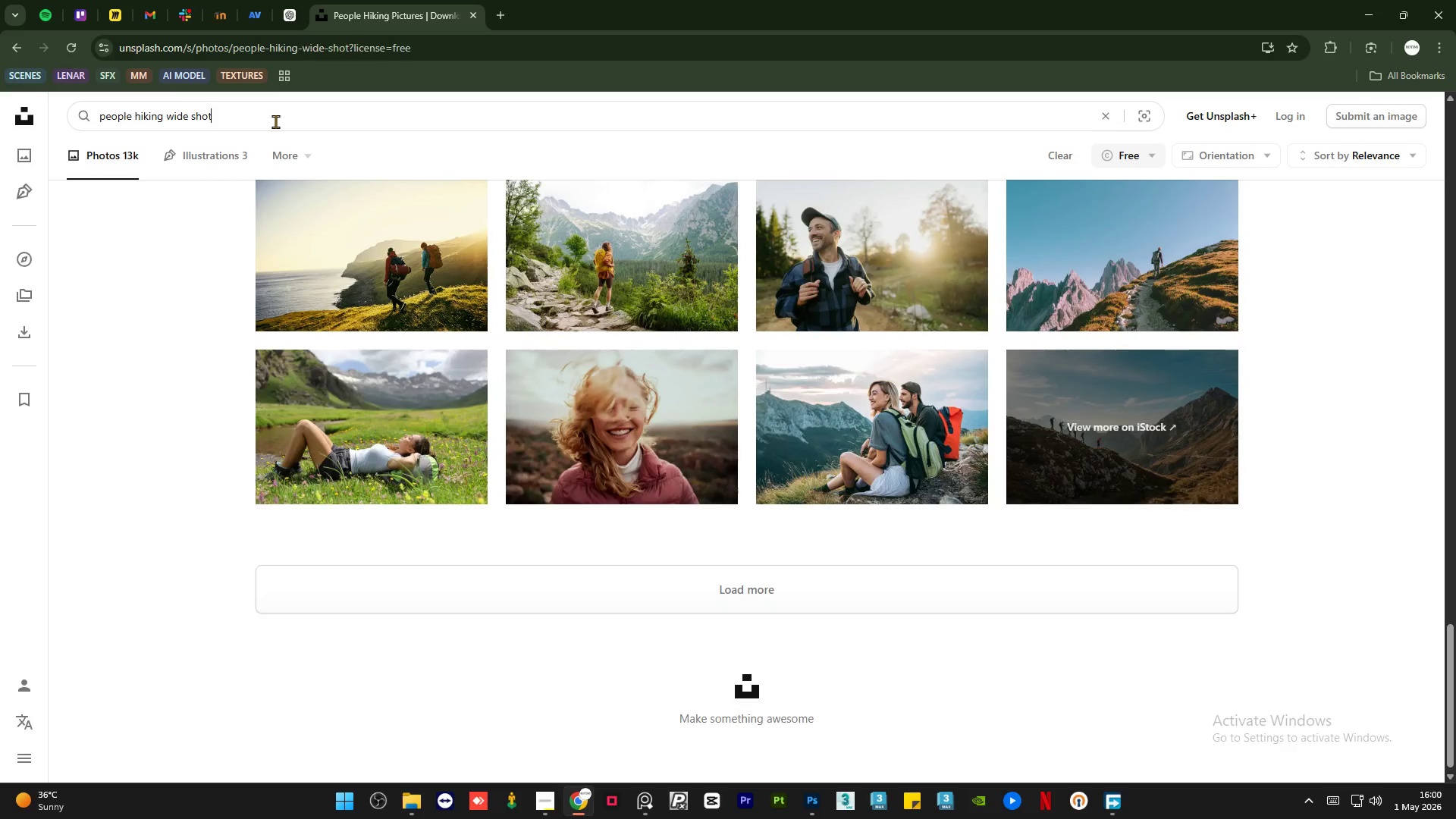 
key(Enter)
 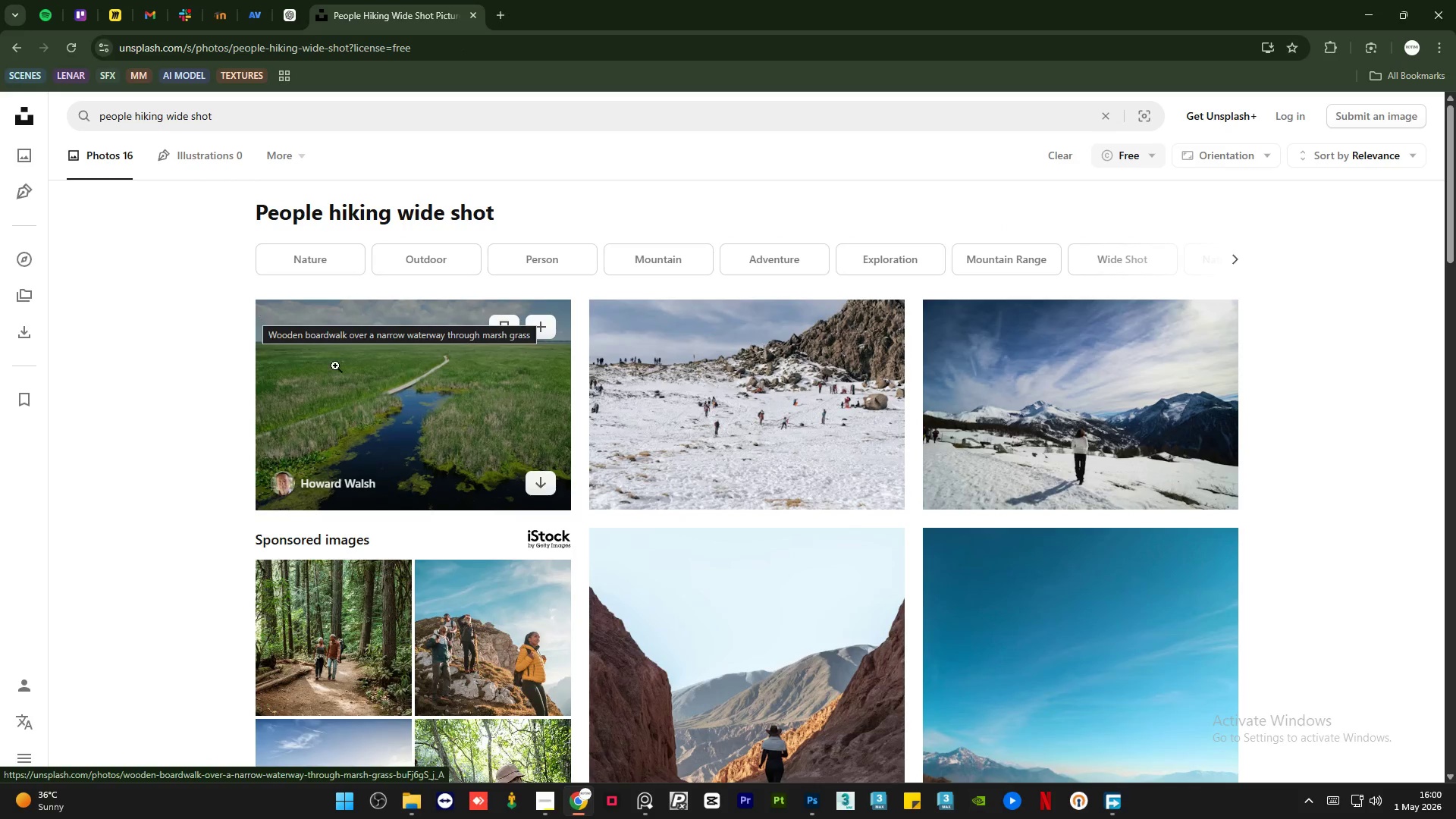 
middle_click([711, 426])
 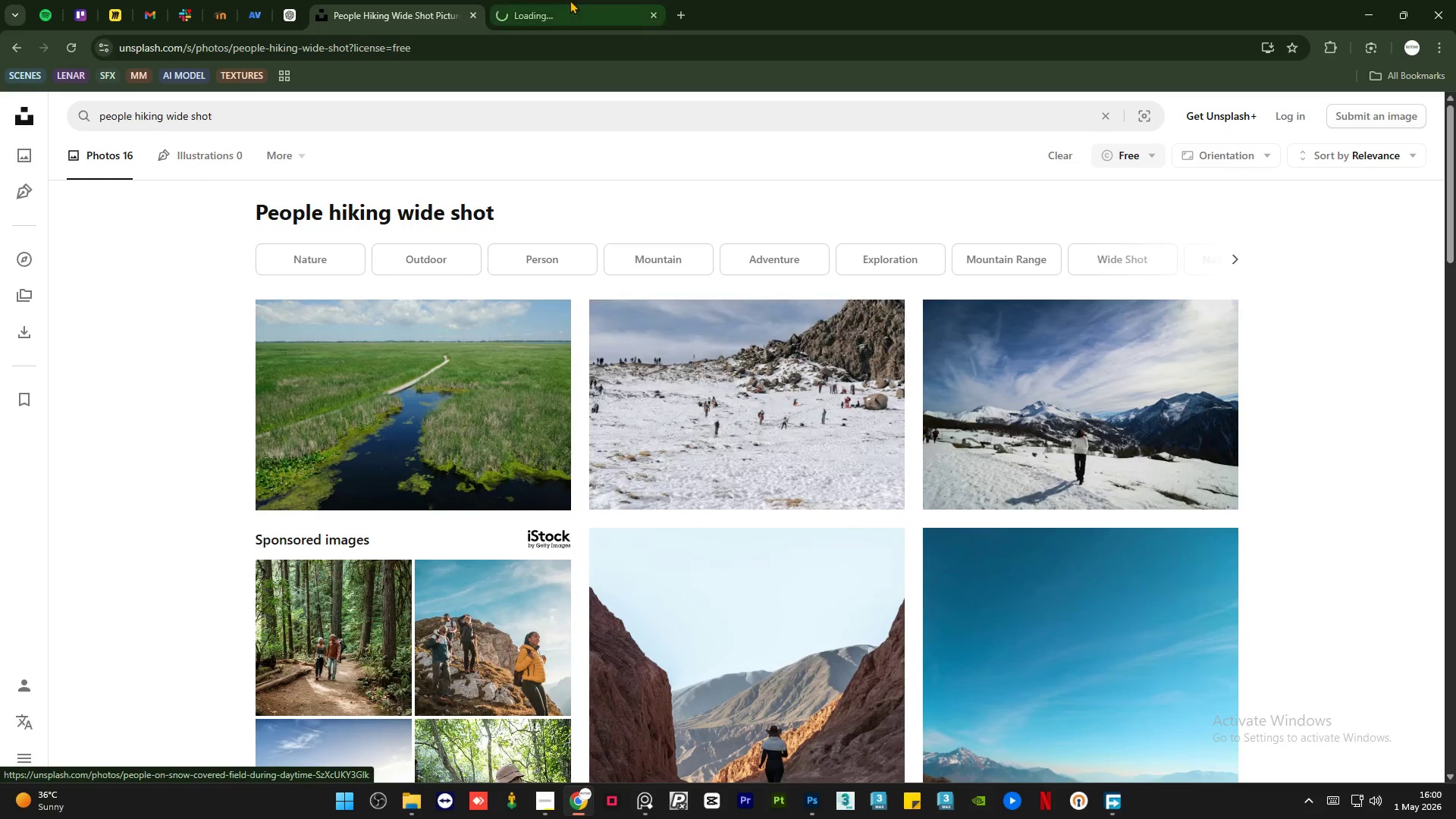 
left_click([568, 0])
 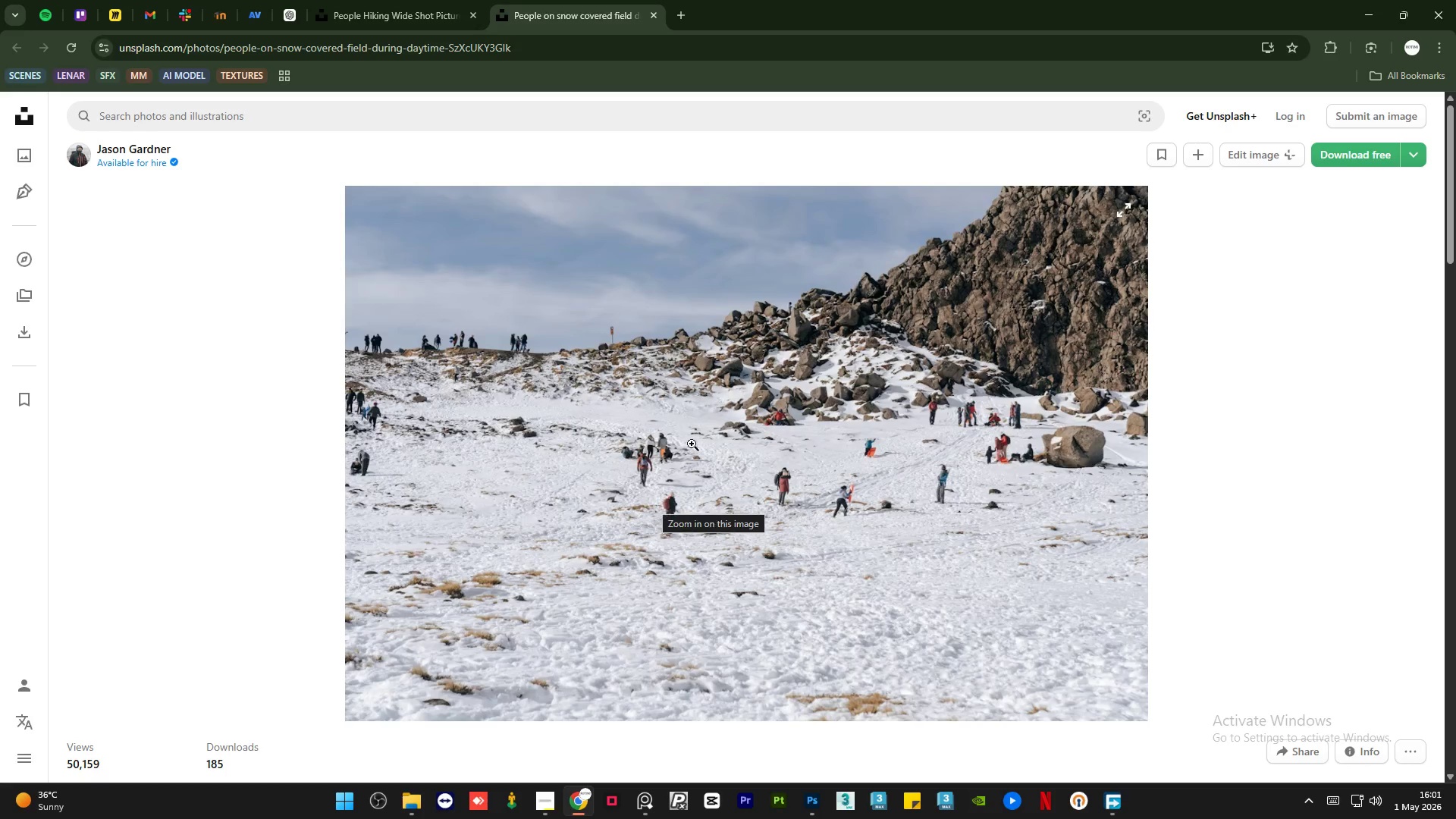 
left_click([695, 406])
 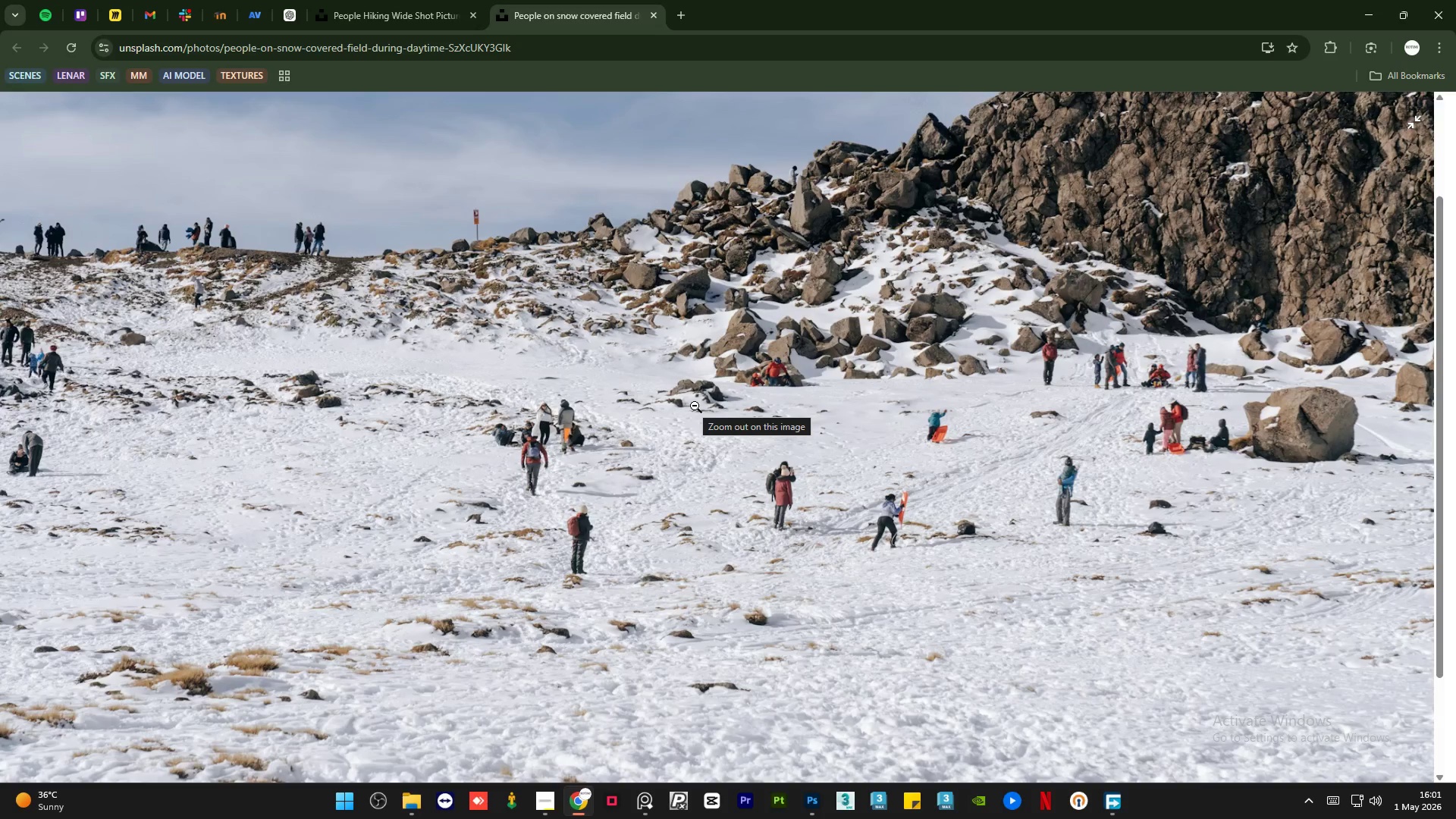 
left_click([695, 406])
 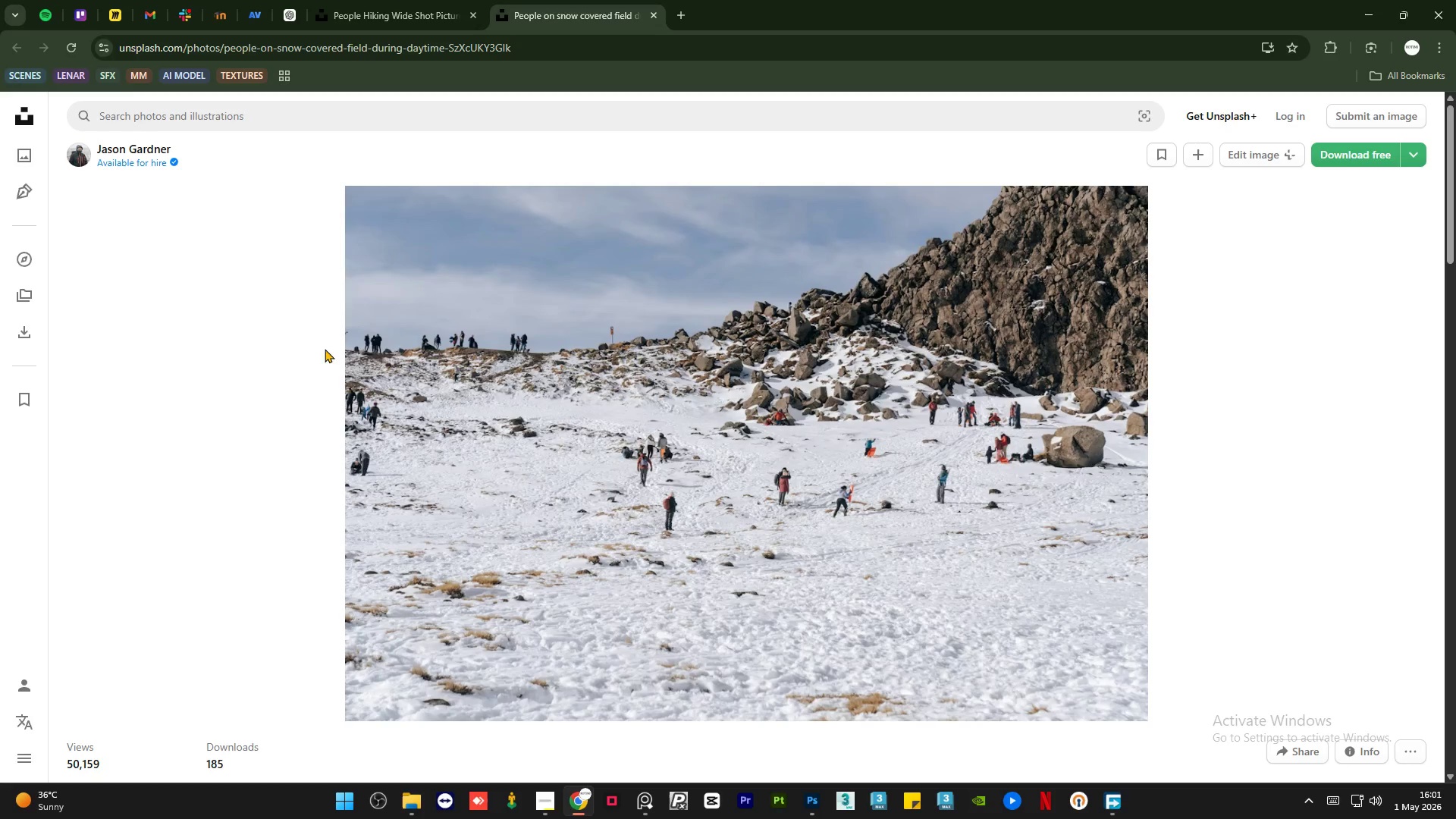 
left_click([381, 365])
 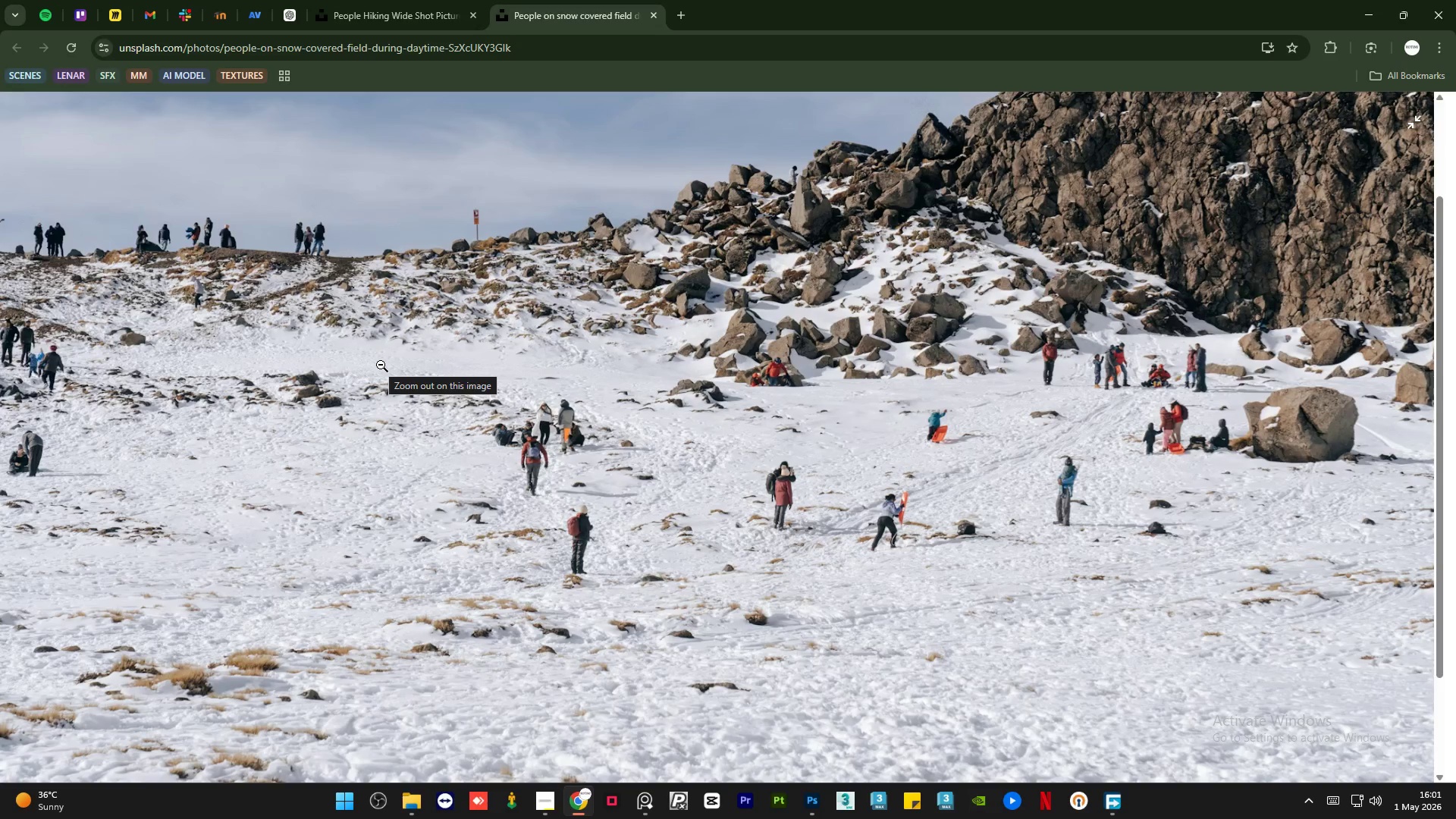 
left_click([381, 365])
 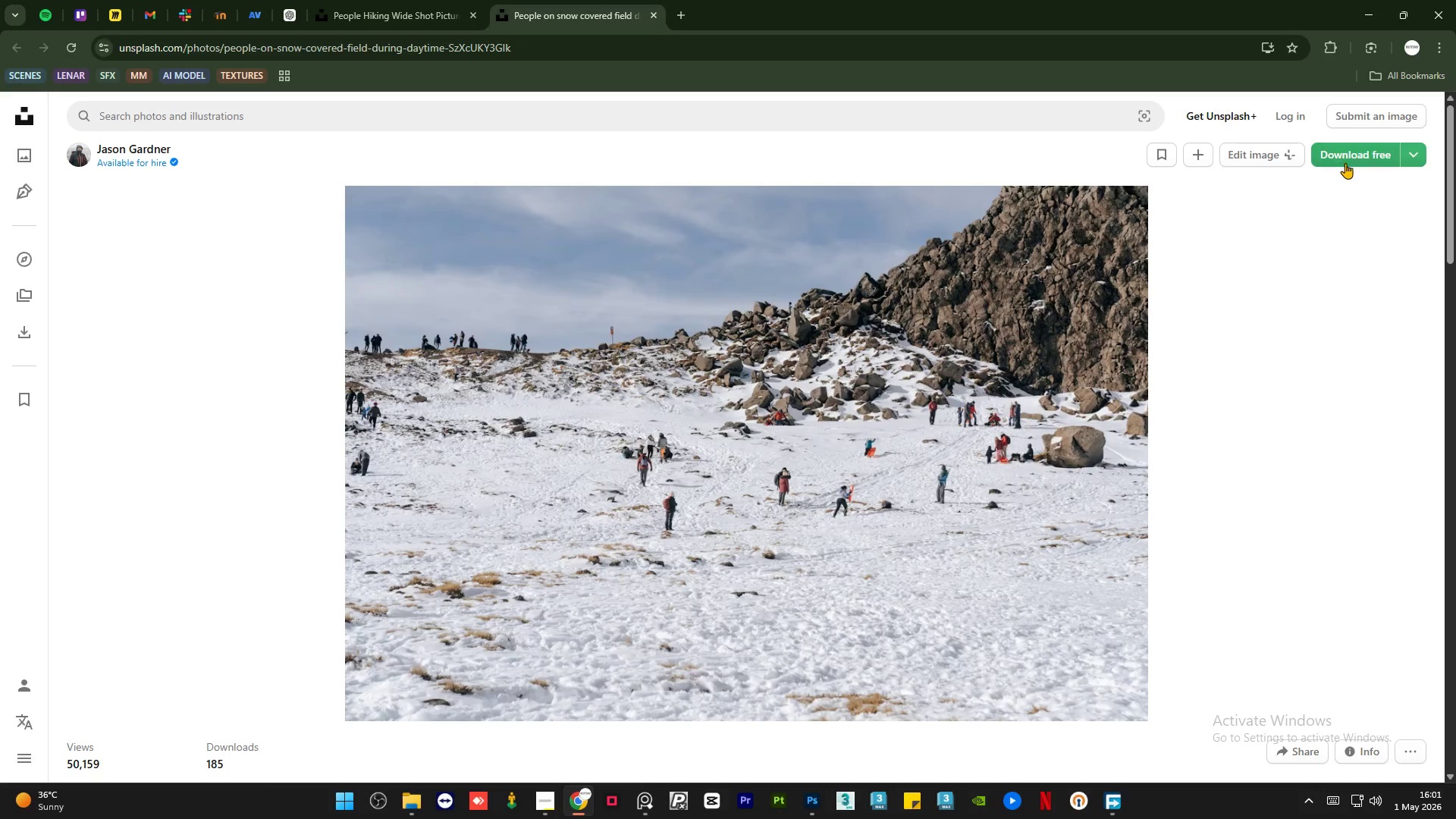 
left_click([1348, 157])
 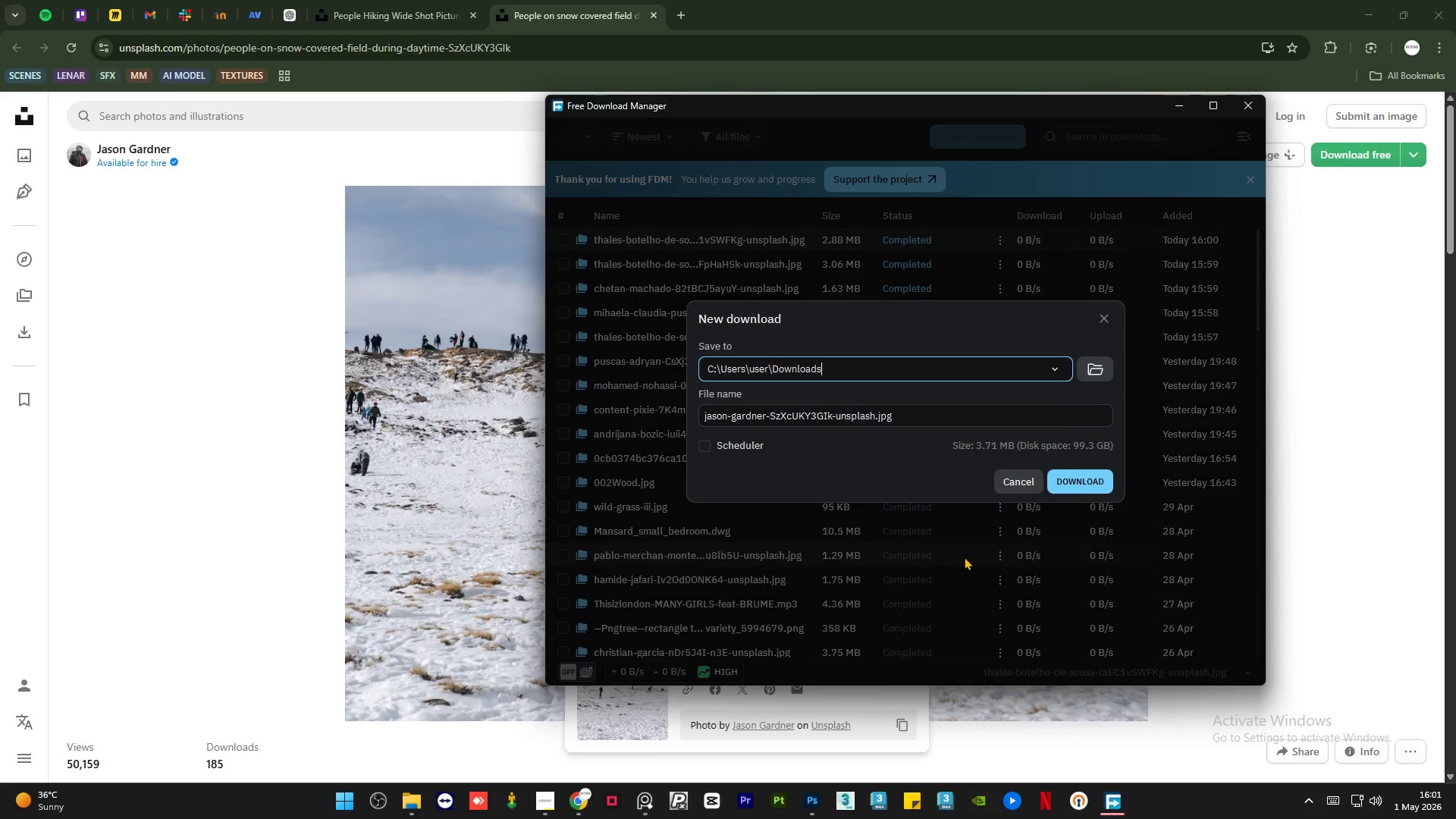 
left_click([1074, 479])
 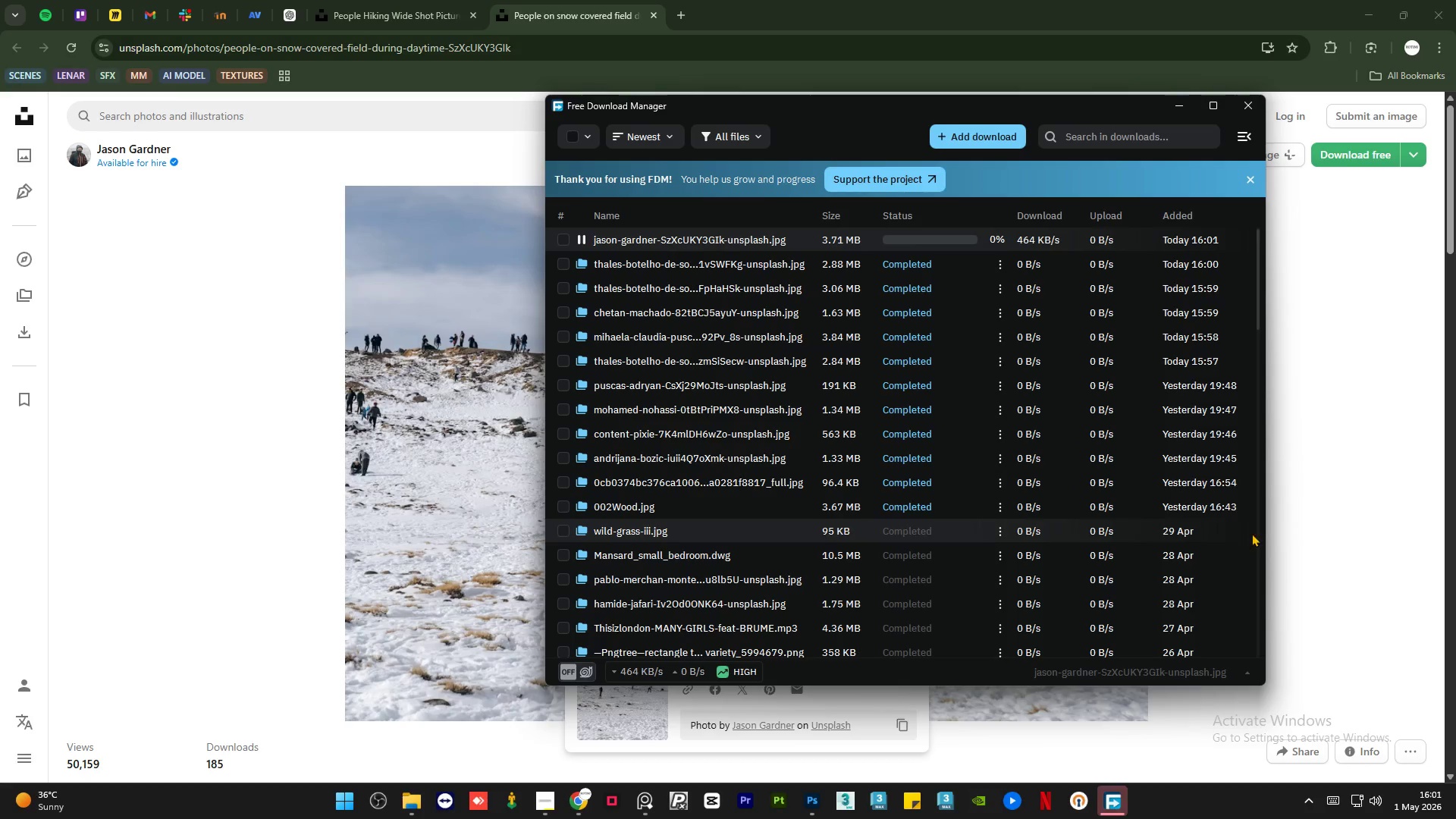 
left_click([1341, 532])
 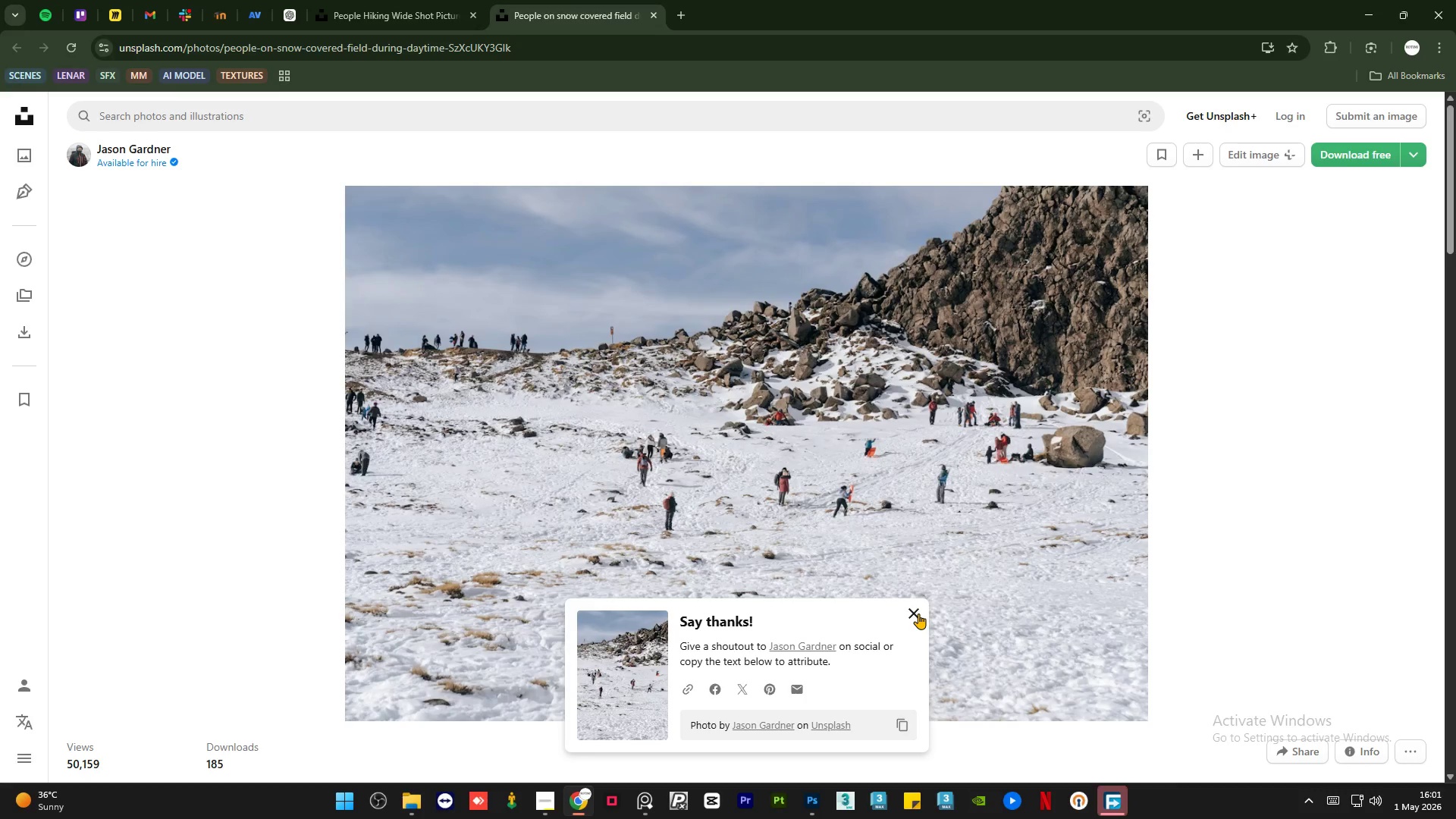 
left_click([912, 613])
 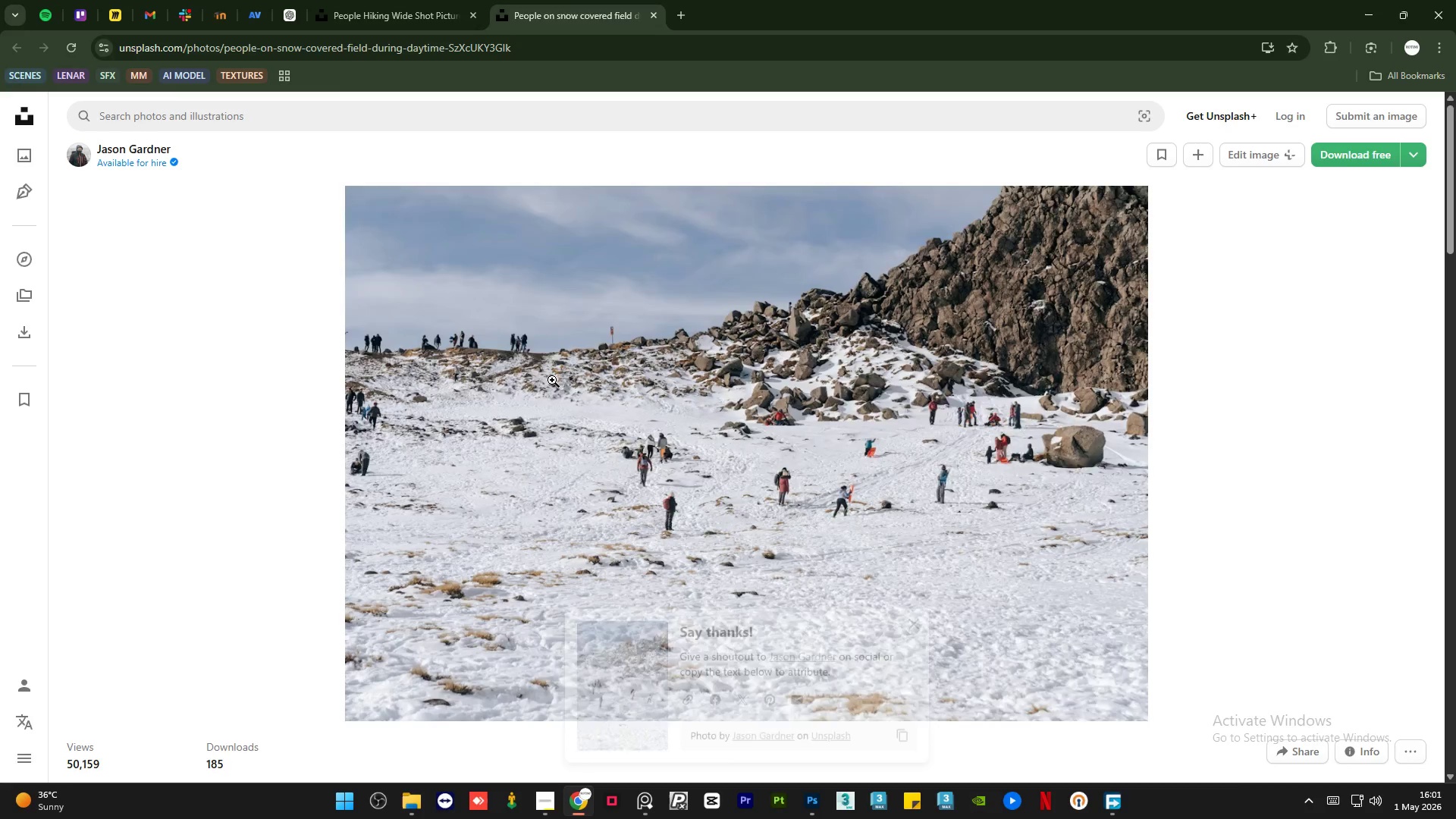 
scroll: coordinate [581, 400], scroll_direction: down, amount: 15.0
 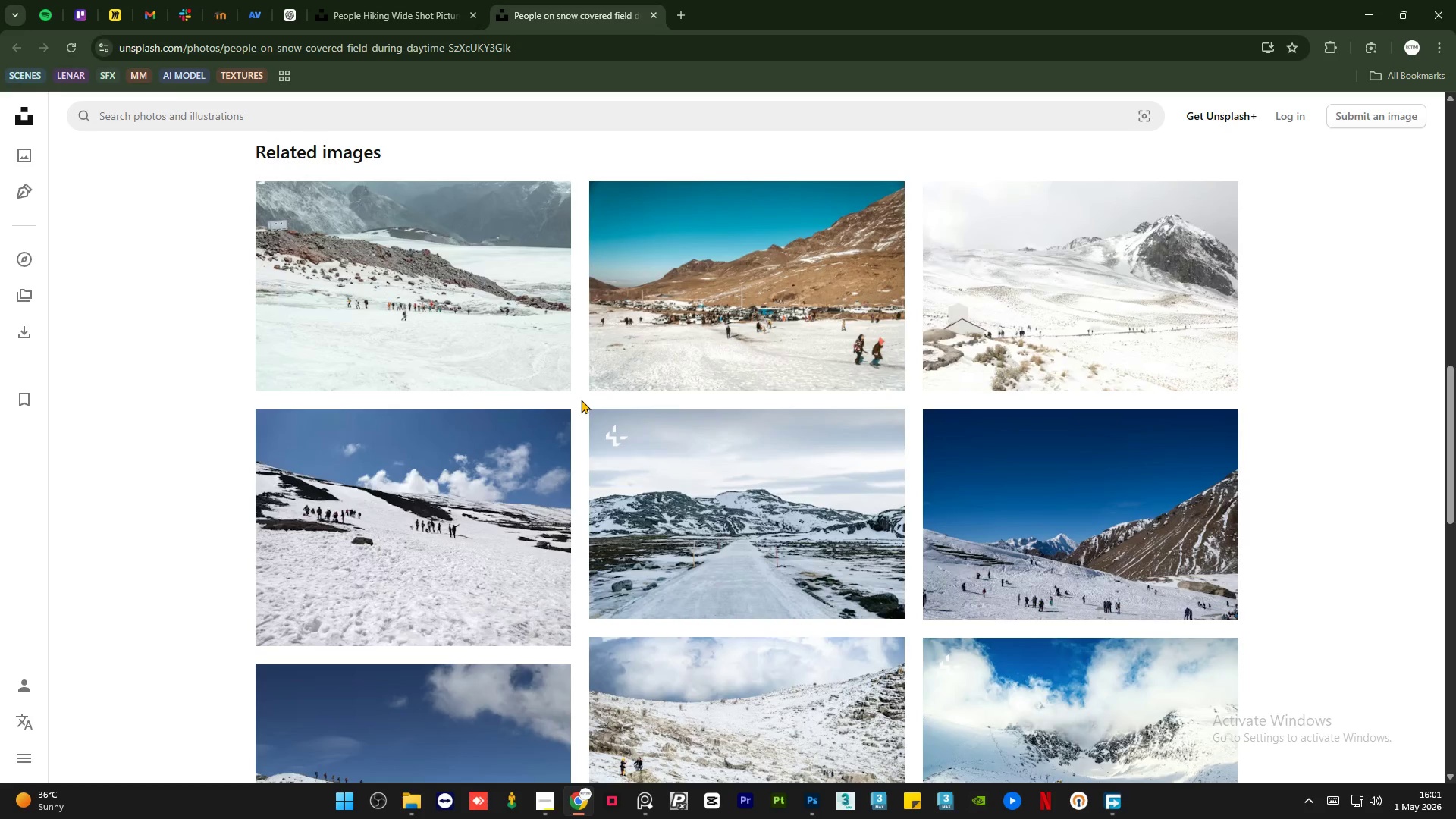 
scroll: coordinate [581, 400], scroll_direction: up, amount: 1.0
 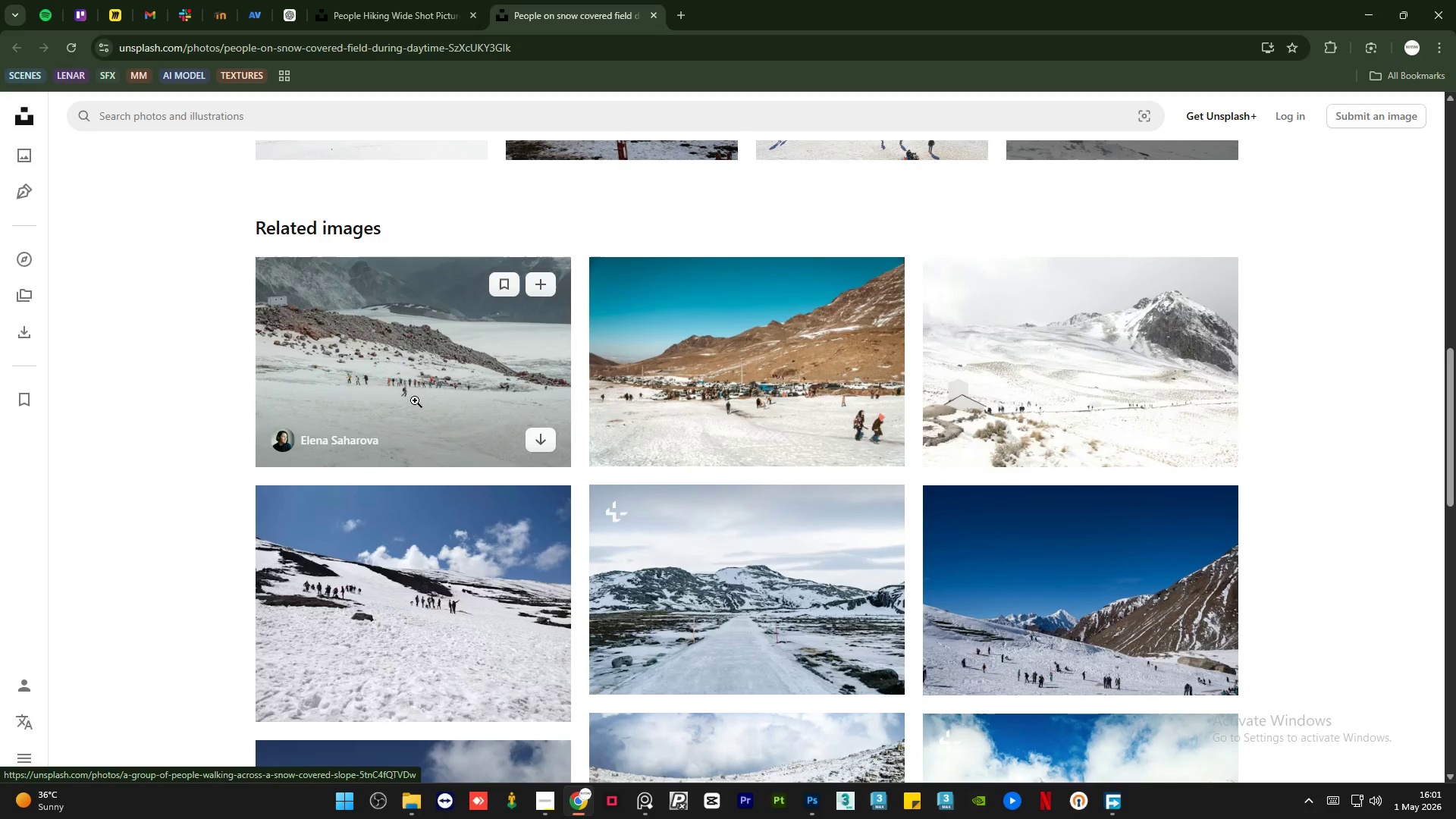 
middle_click([415, 400])
 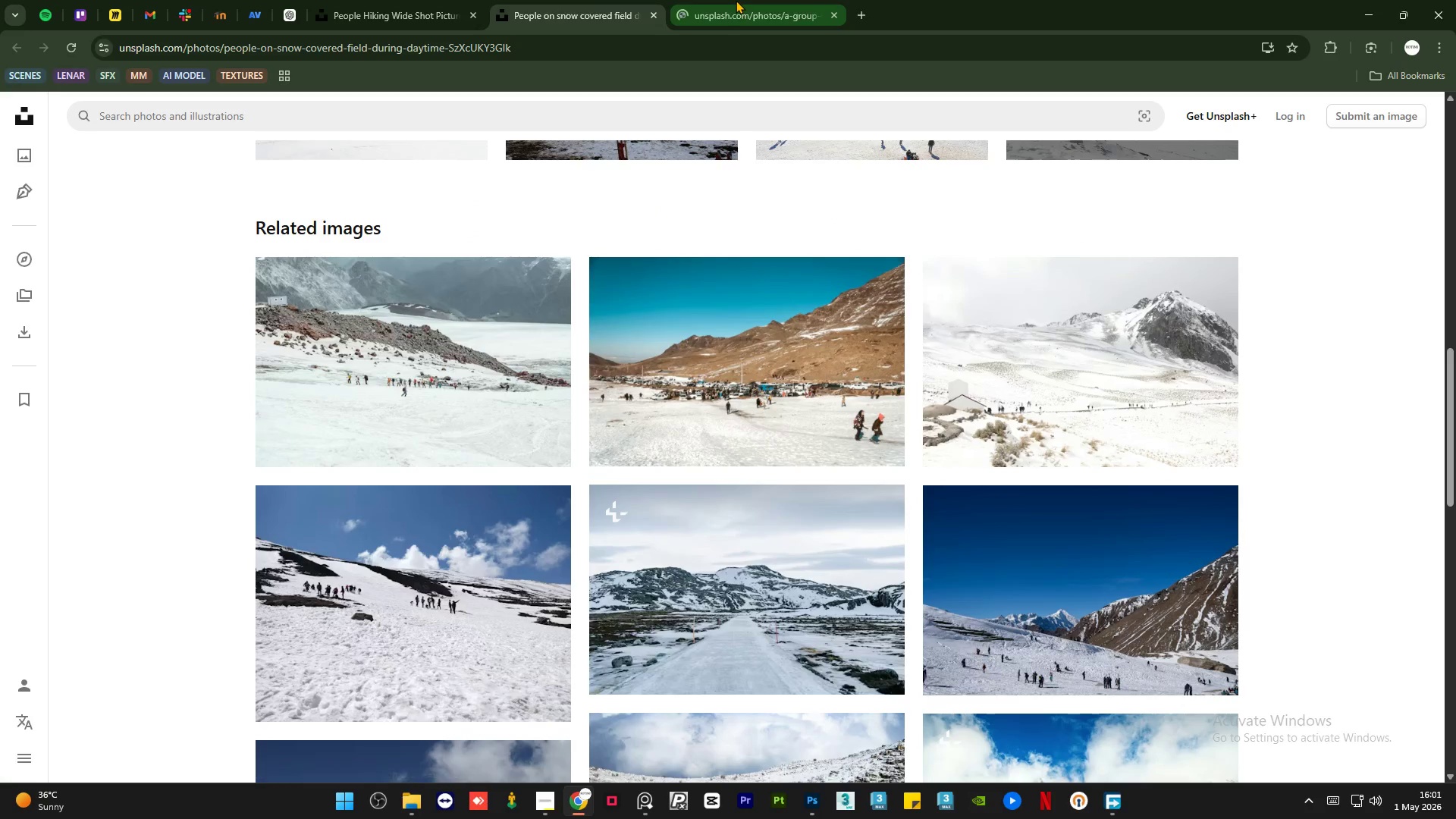 
left_click([736, 0])
 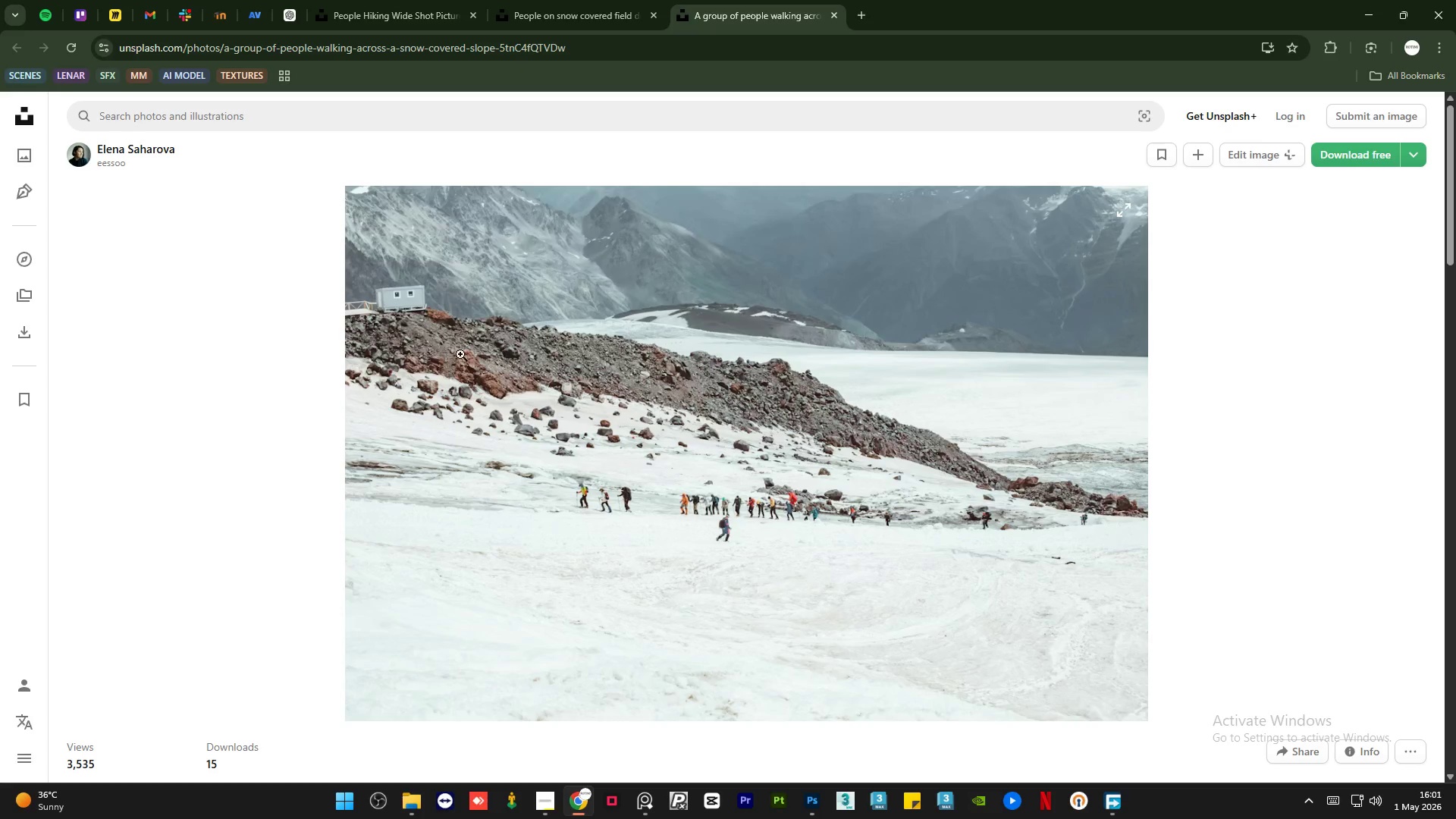 
left_click([394, 300])
 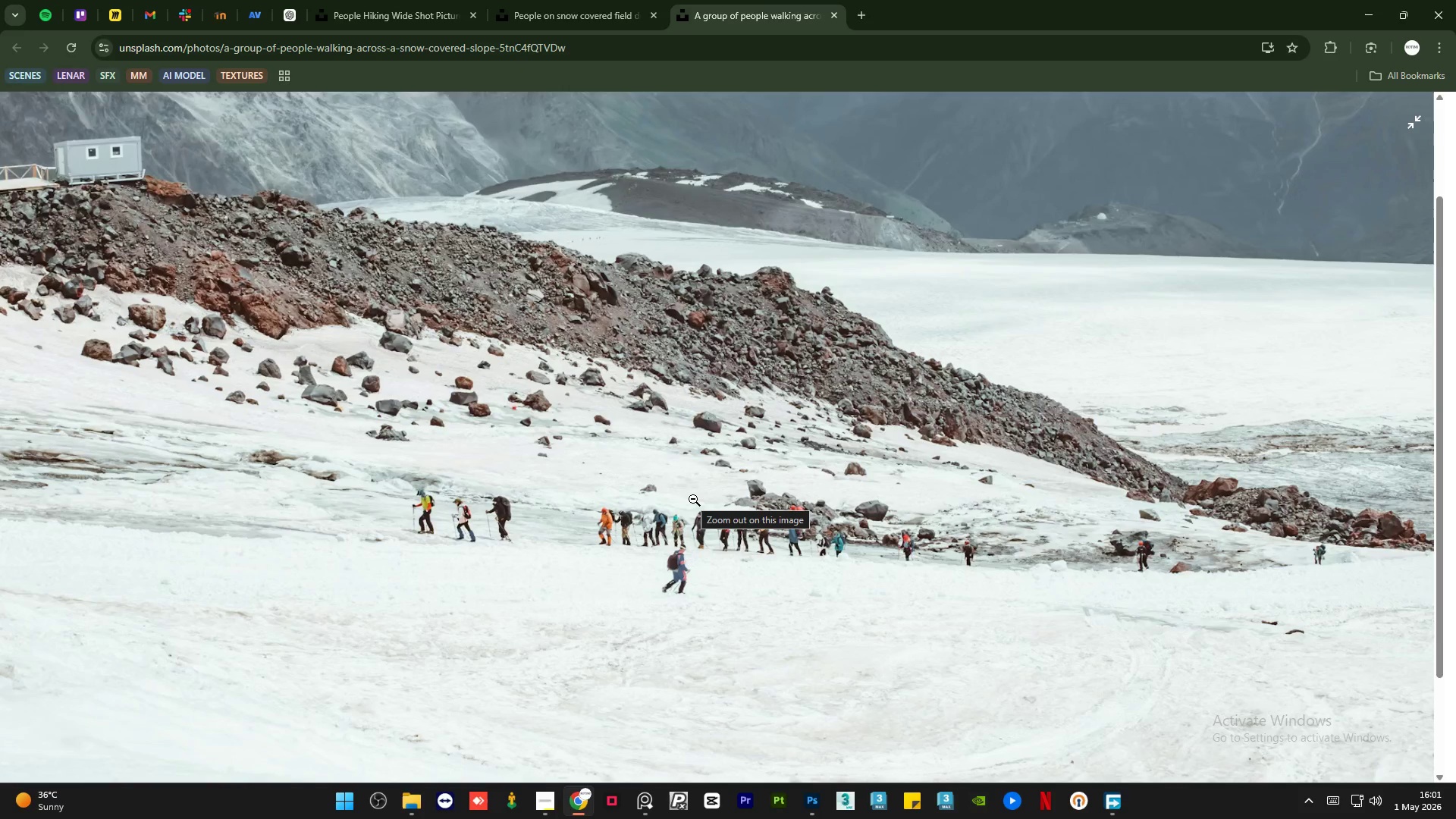 
left_click([693, 499])
 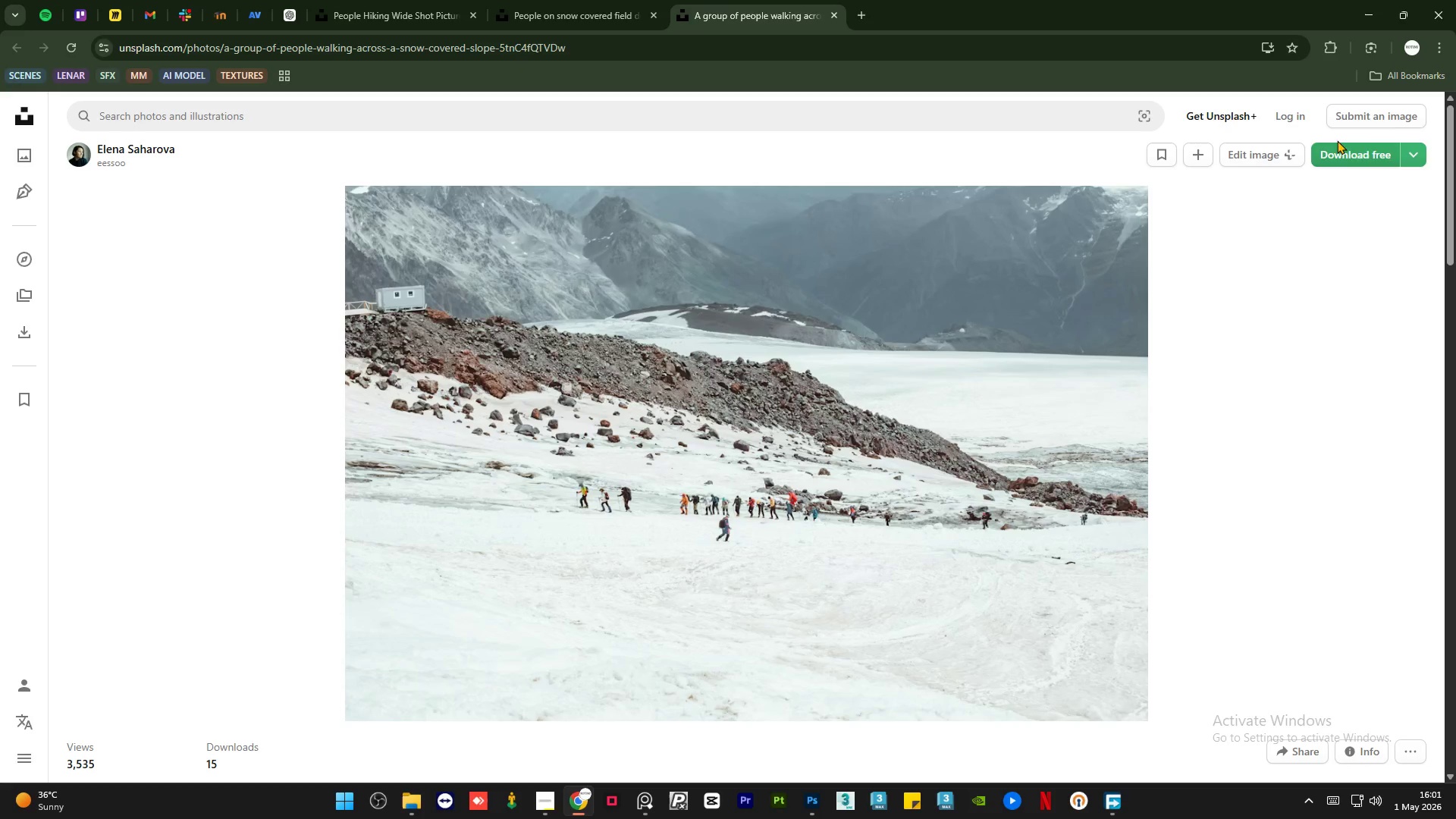 
left_click([1337, 152])
 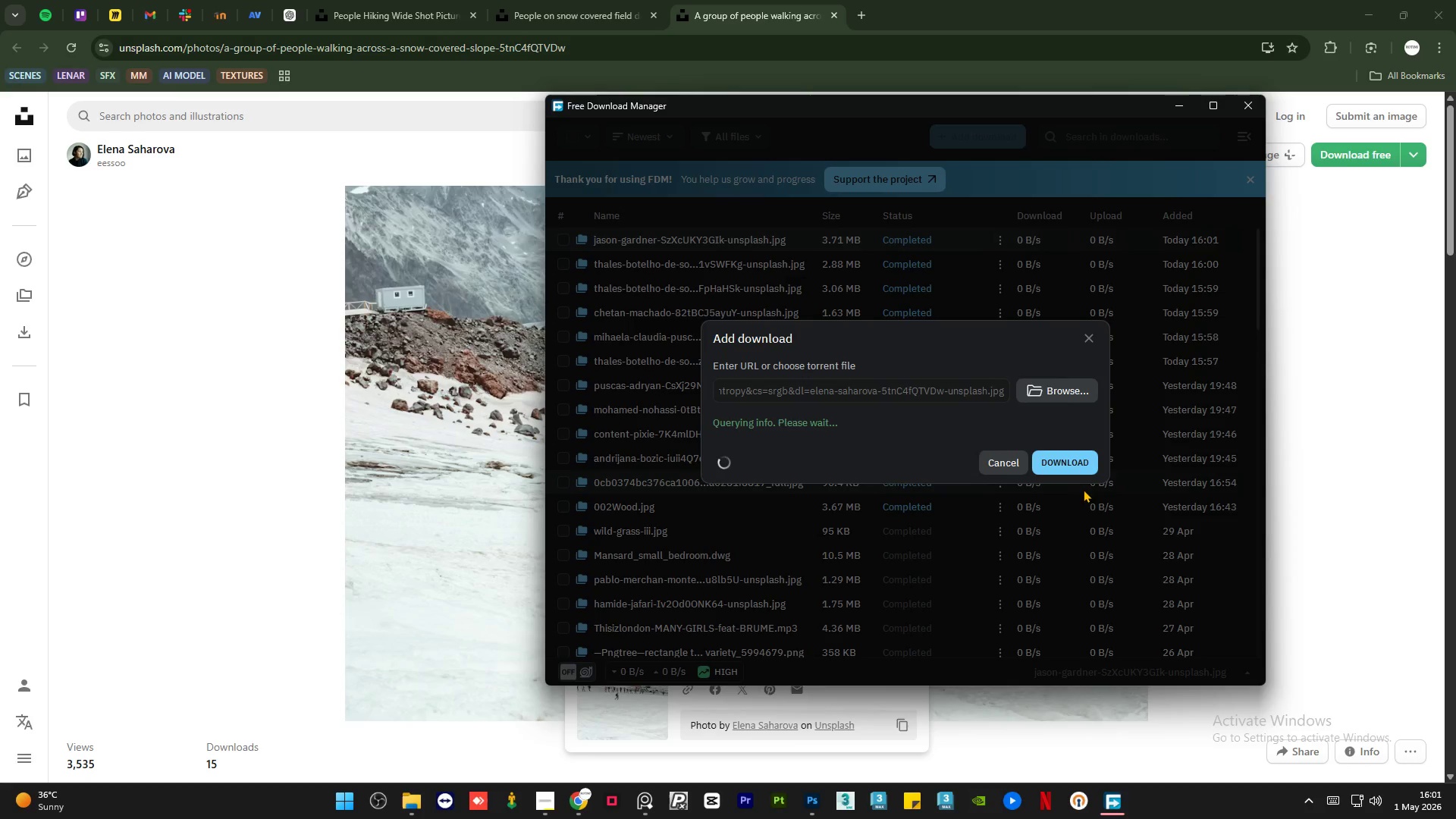 
left_click([1084, 482])
 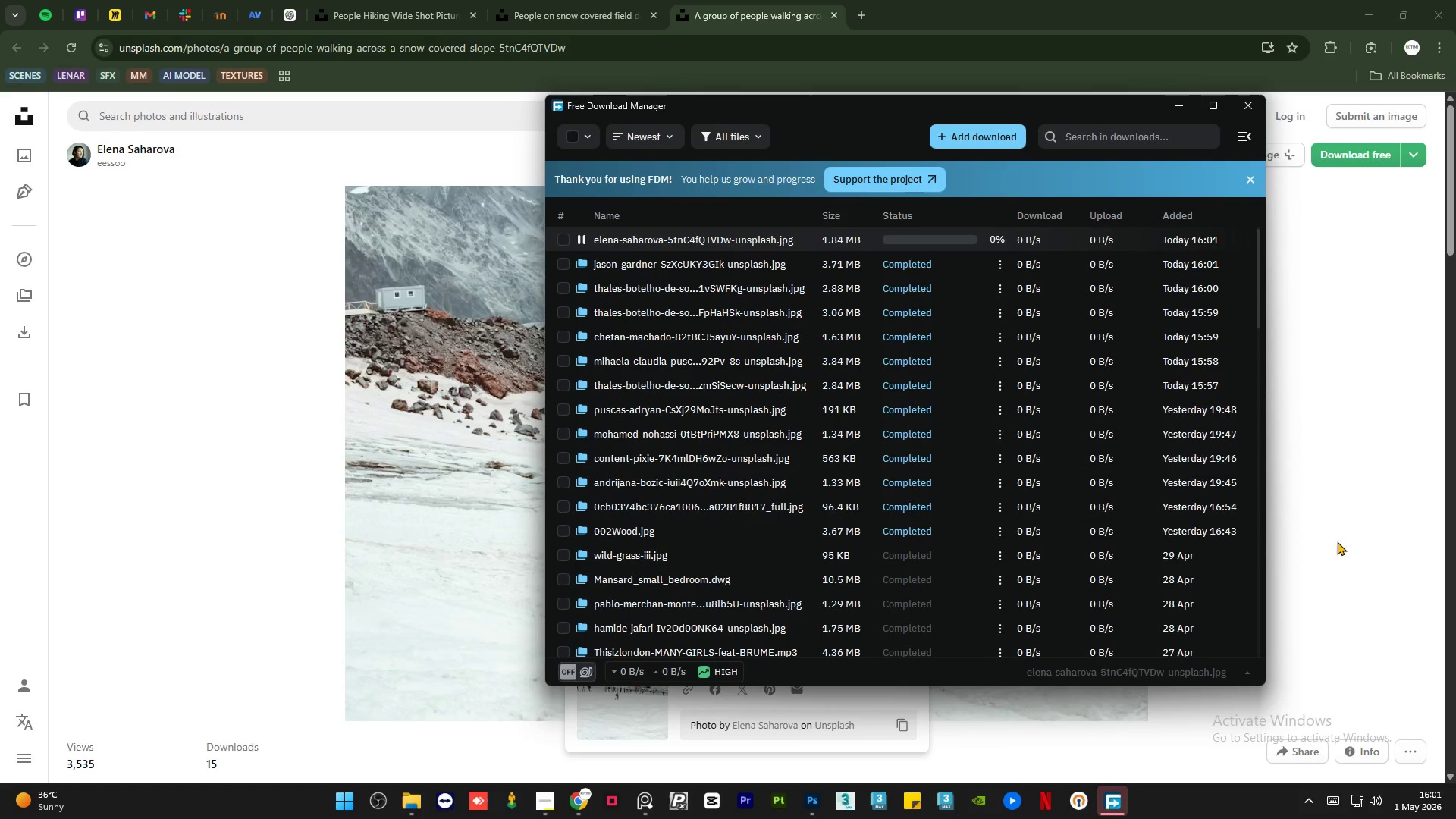 
left_click([1379, 554])
 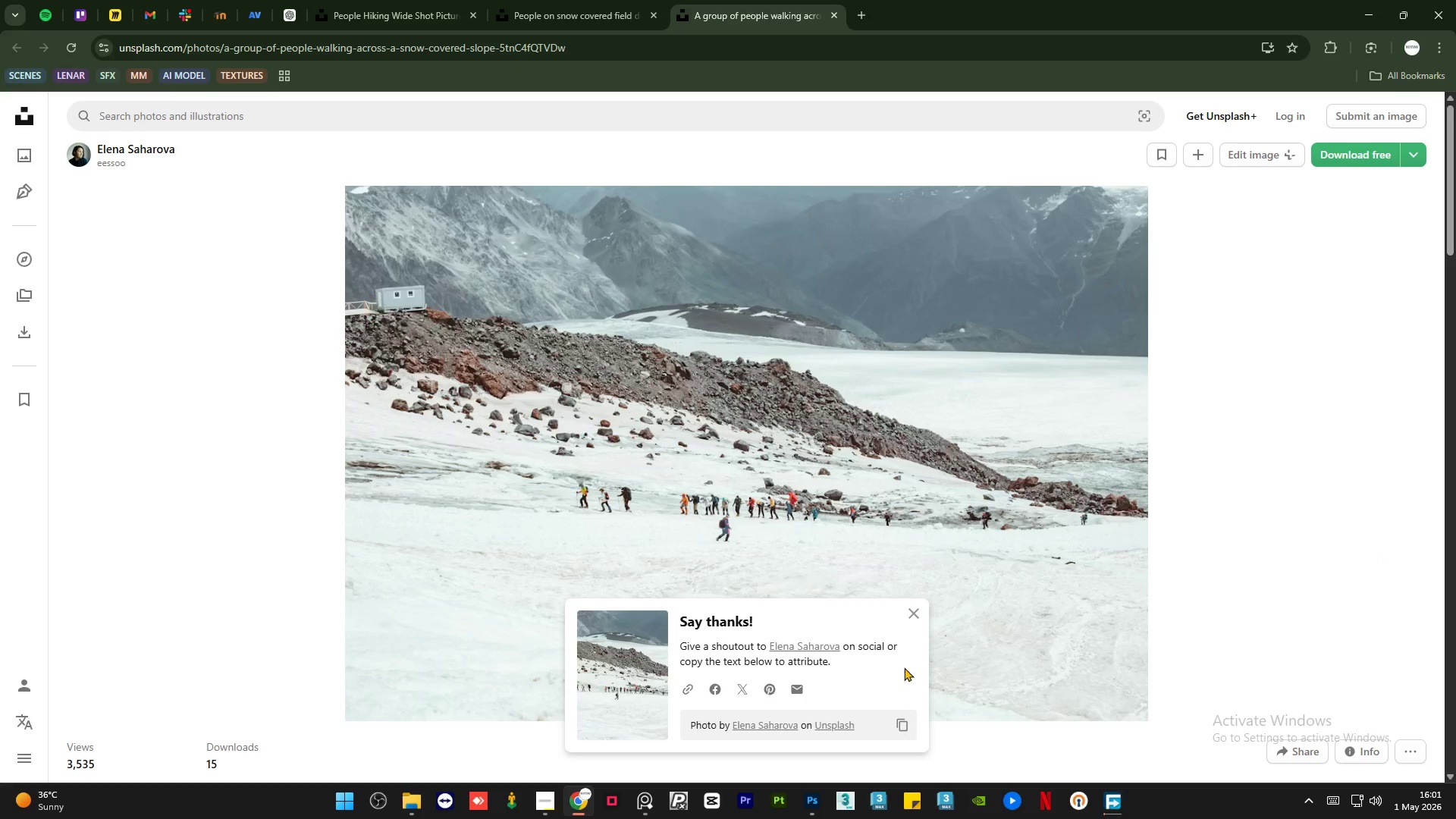 
left_click([912, 615])
 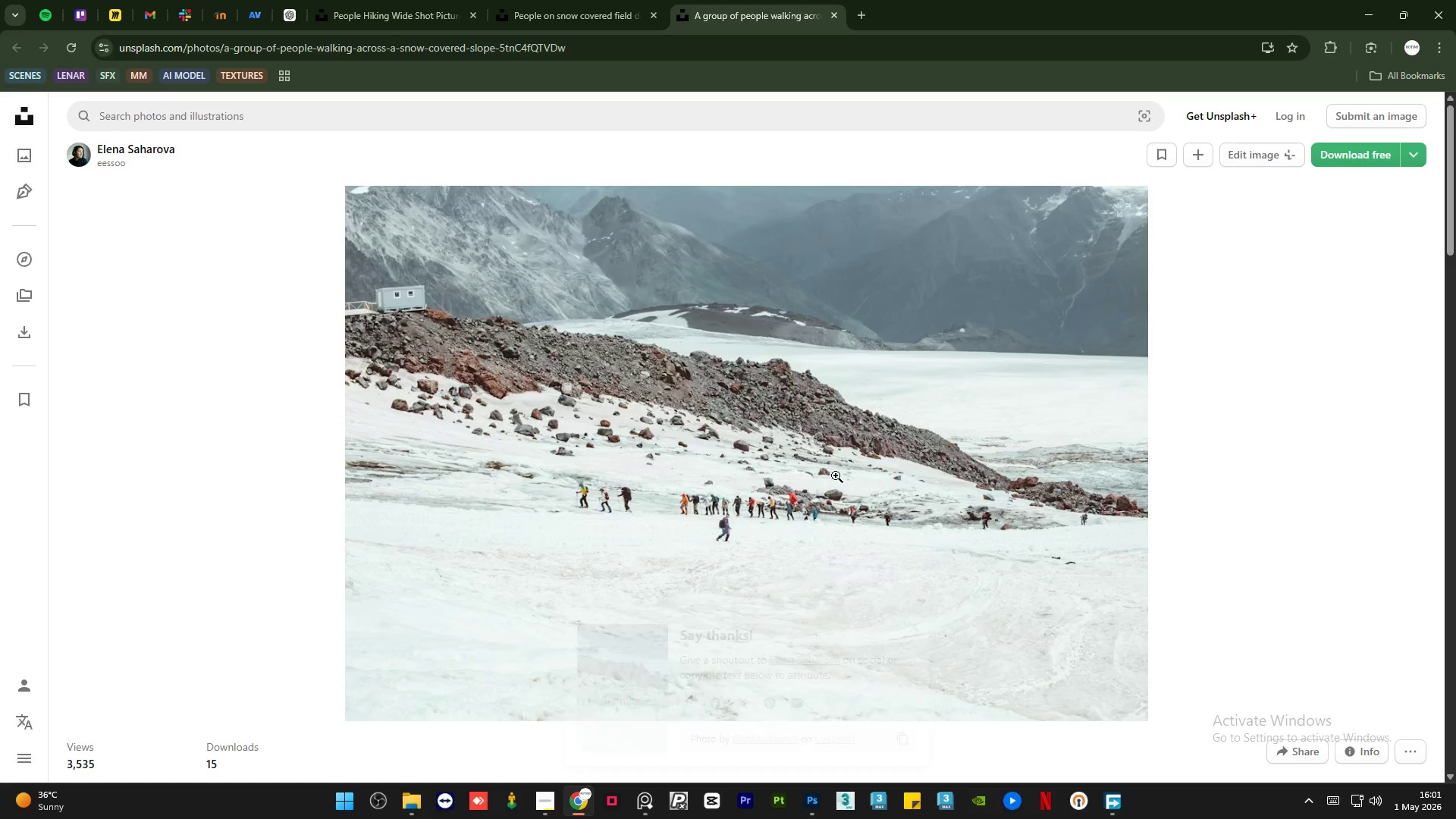 
scroll: coordinate [1292, 532], scroll_direction: down, amount: 30.0
 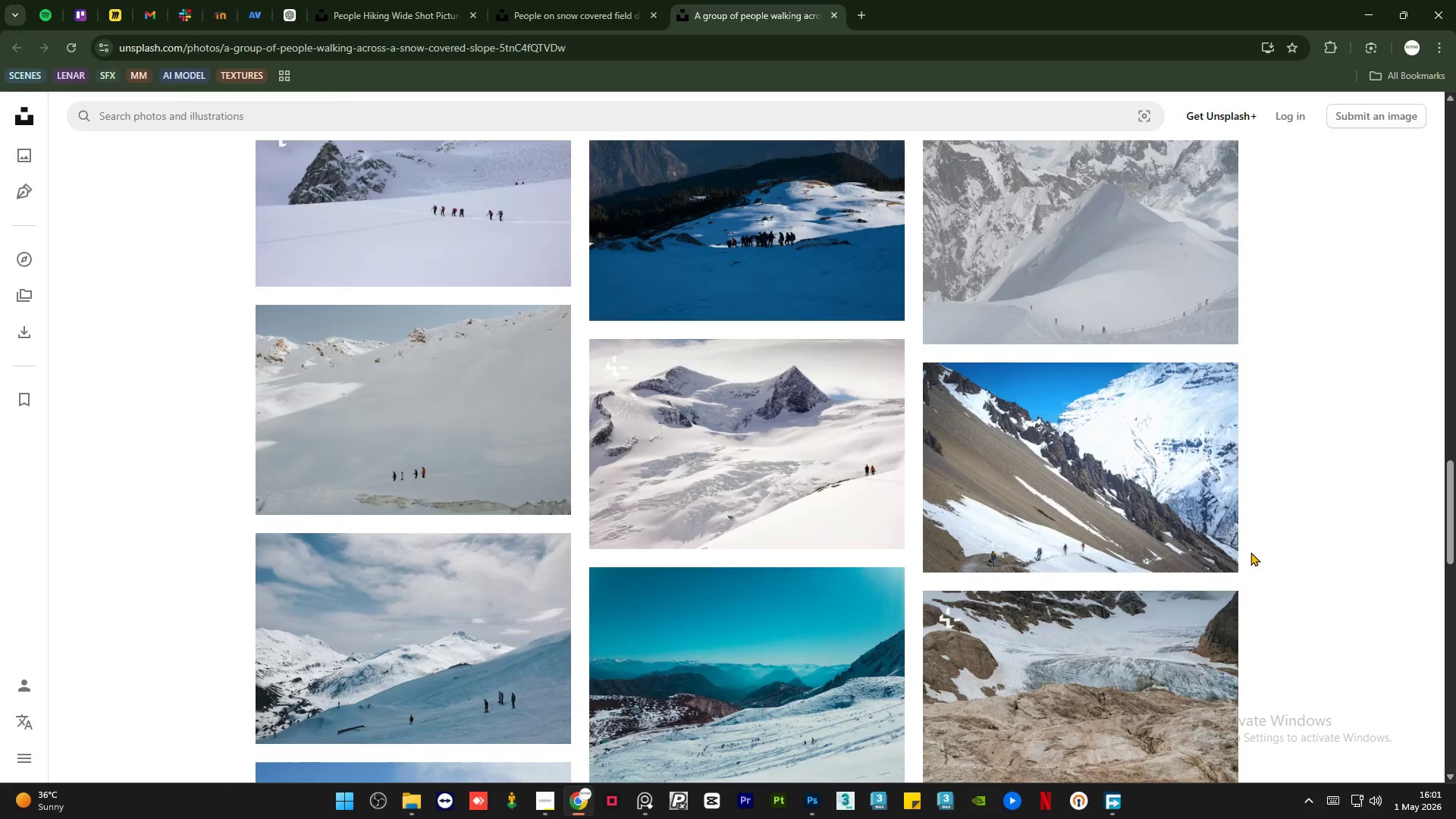 
scroll: coordinate [1254, 560], scroll_direction: down, amount: 3.0
 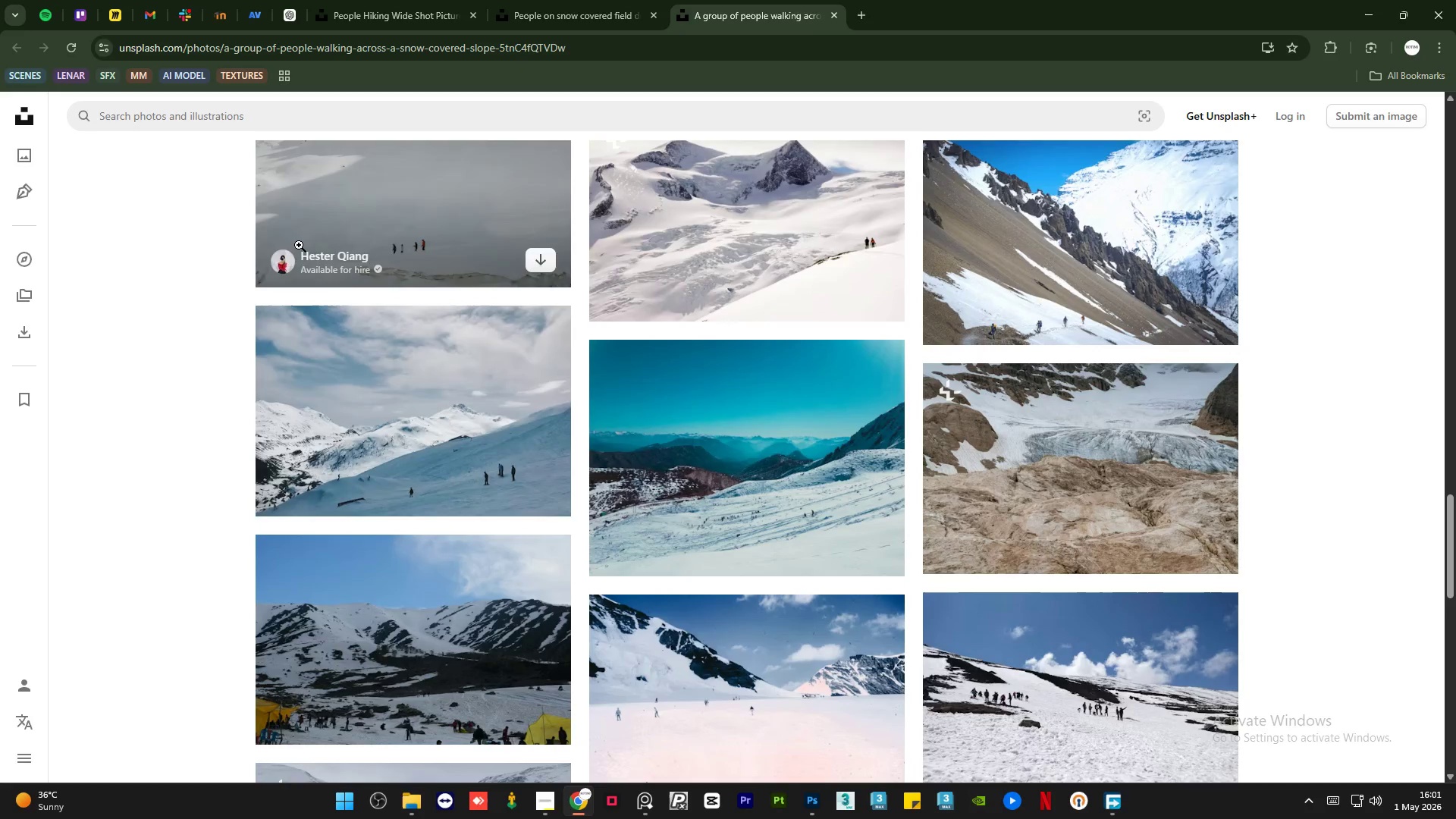 
scroll: coordinate [535, 322], scroll_direction: up, amount: 2.0
 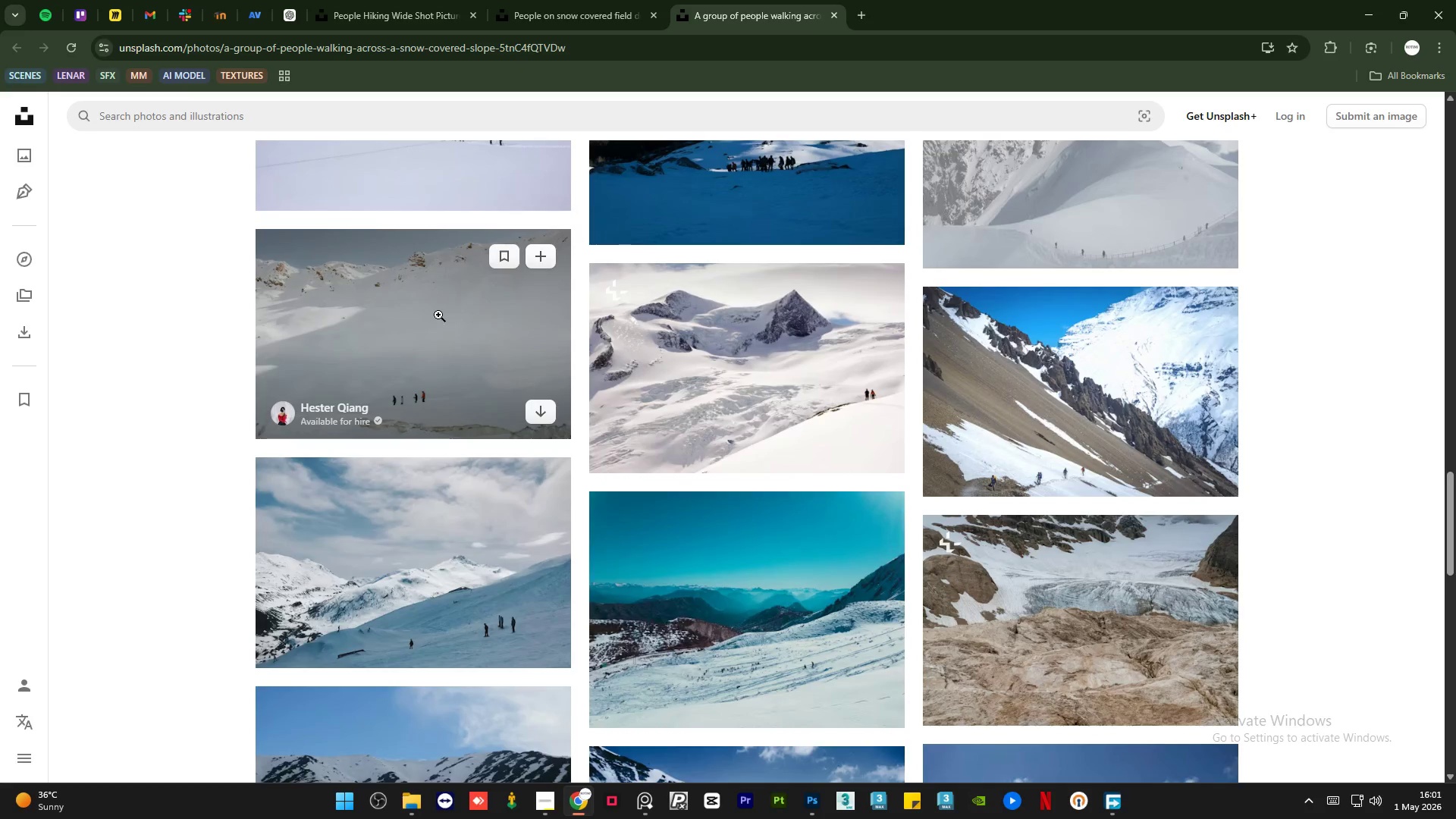 
left_click([438, 315])
 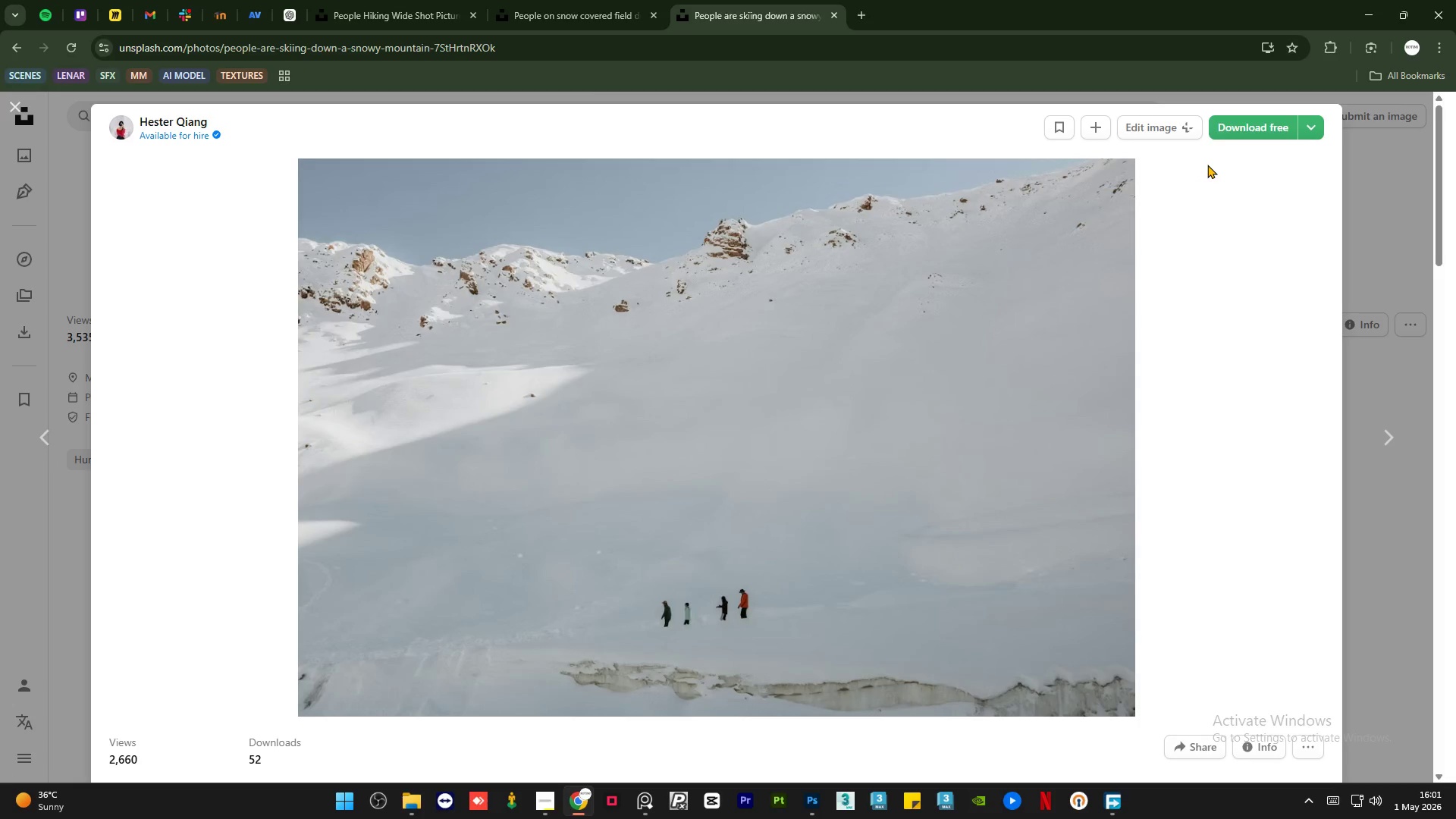 
left_click([1357, 194])
 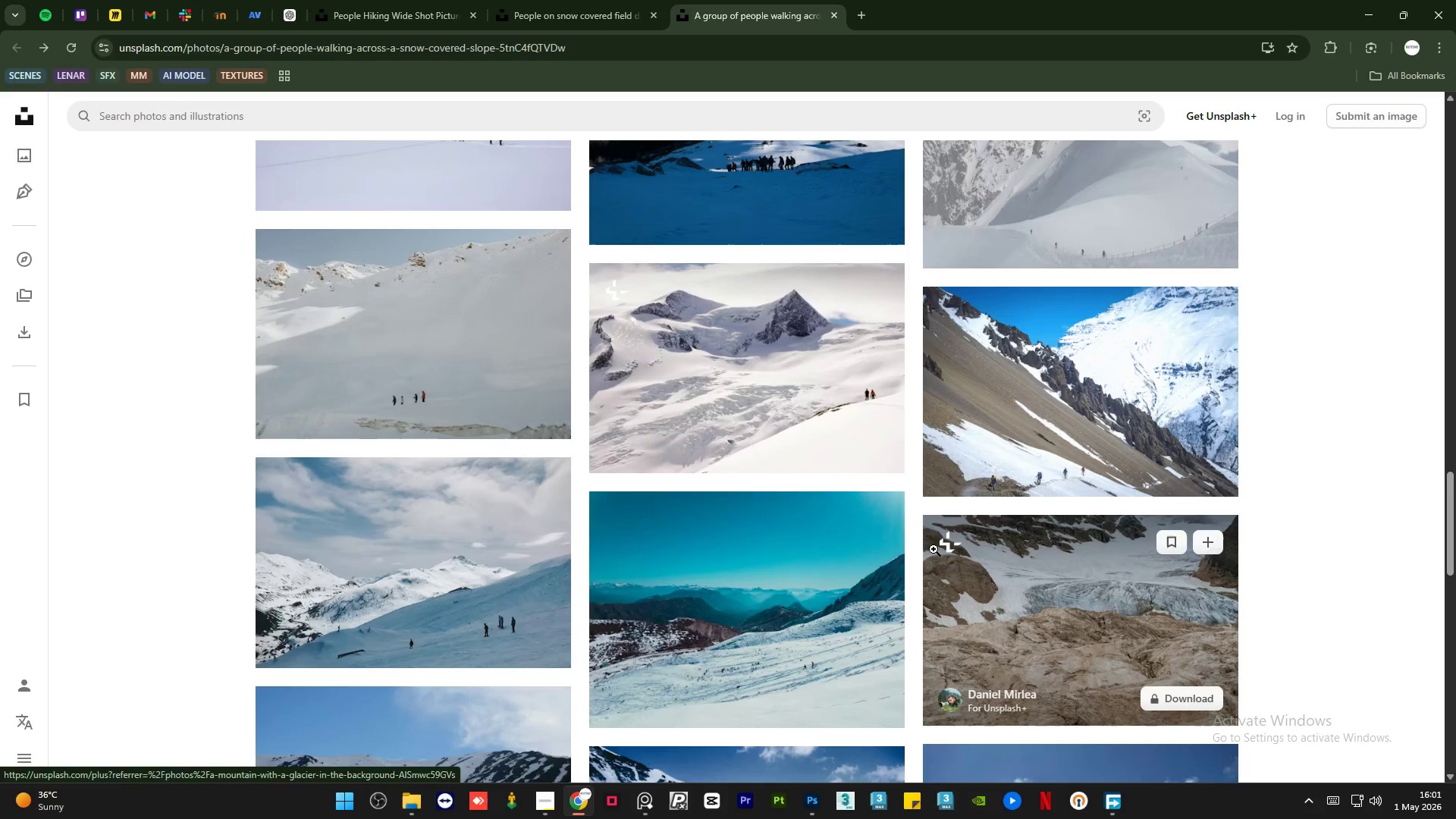 
scroll: coordinate [722, 498], scroll_direction: down, amount: 4.0
 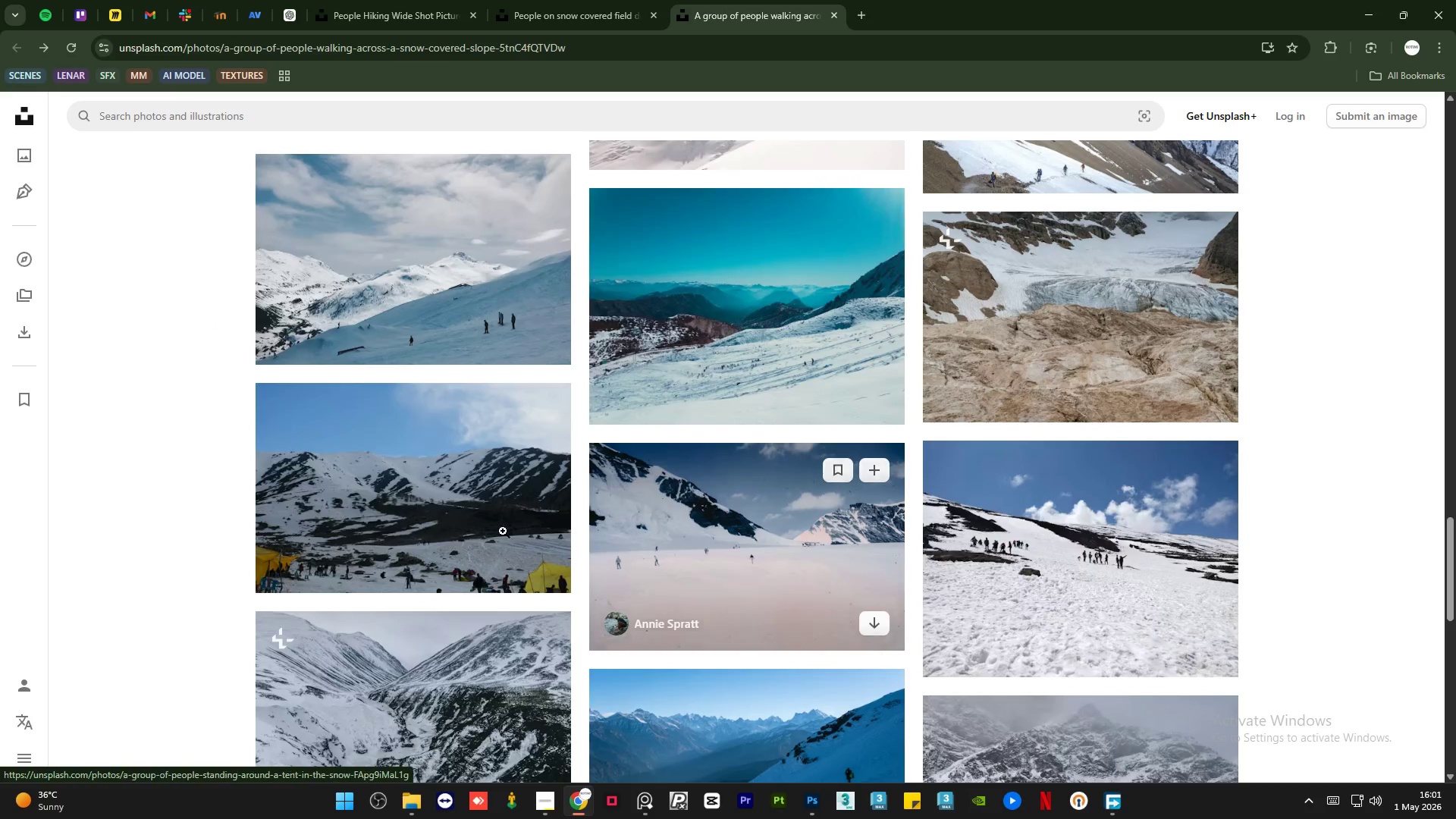 
left_click([463, 538])
 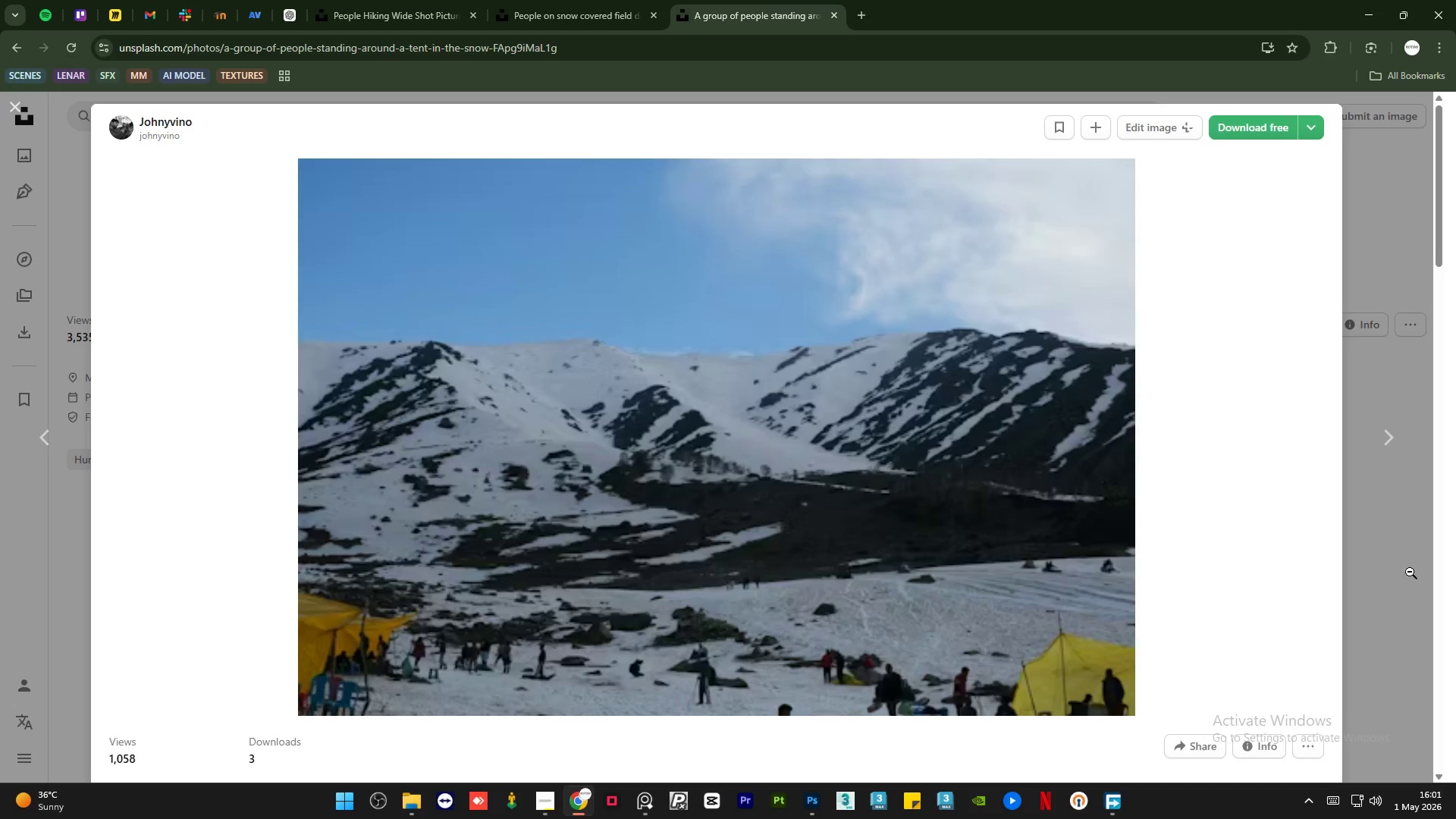 
left_click([1385, 578])
 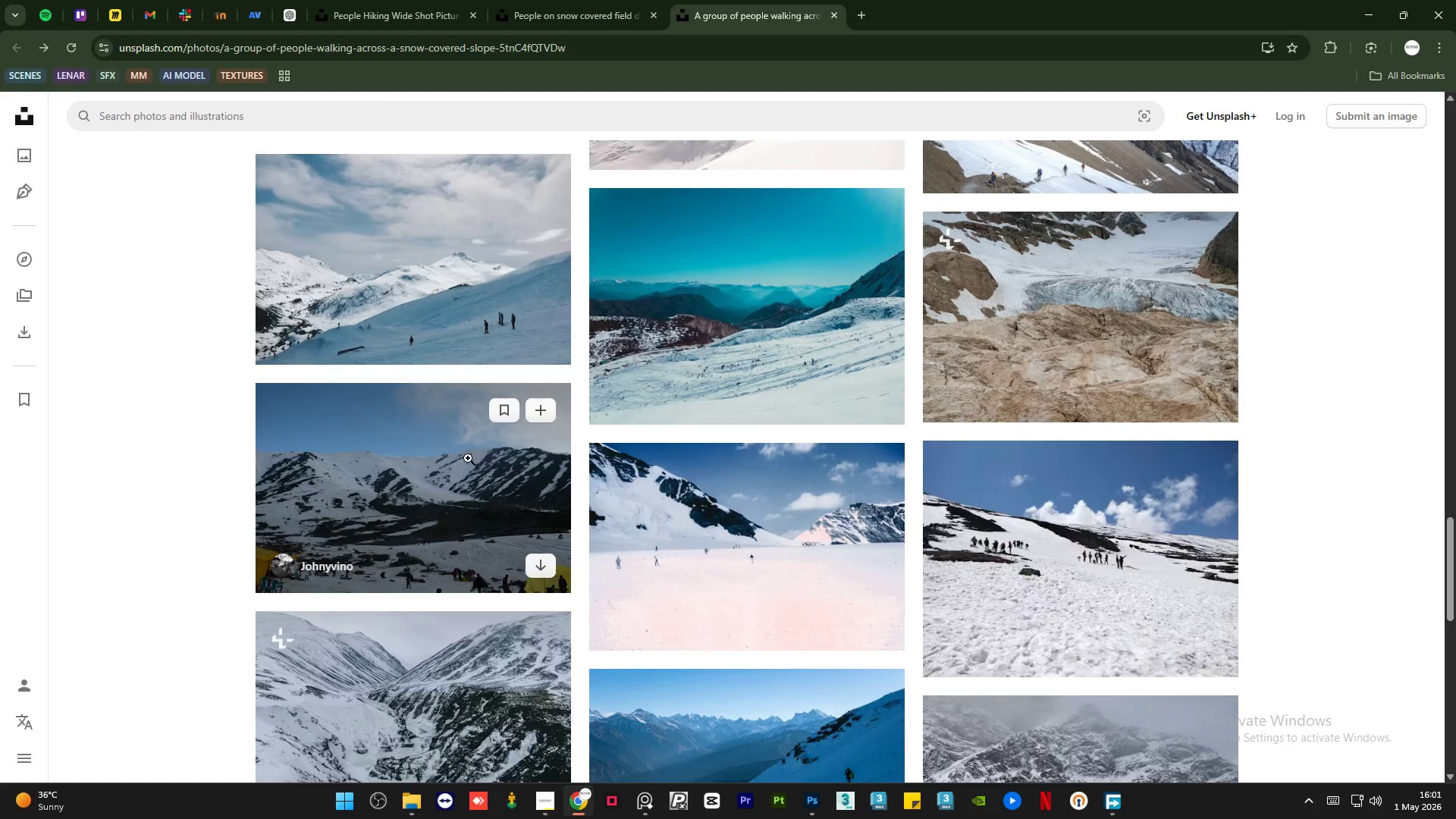 
scroll: coordinate [519, 436], scroll_direction: down, amount: 17.0
 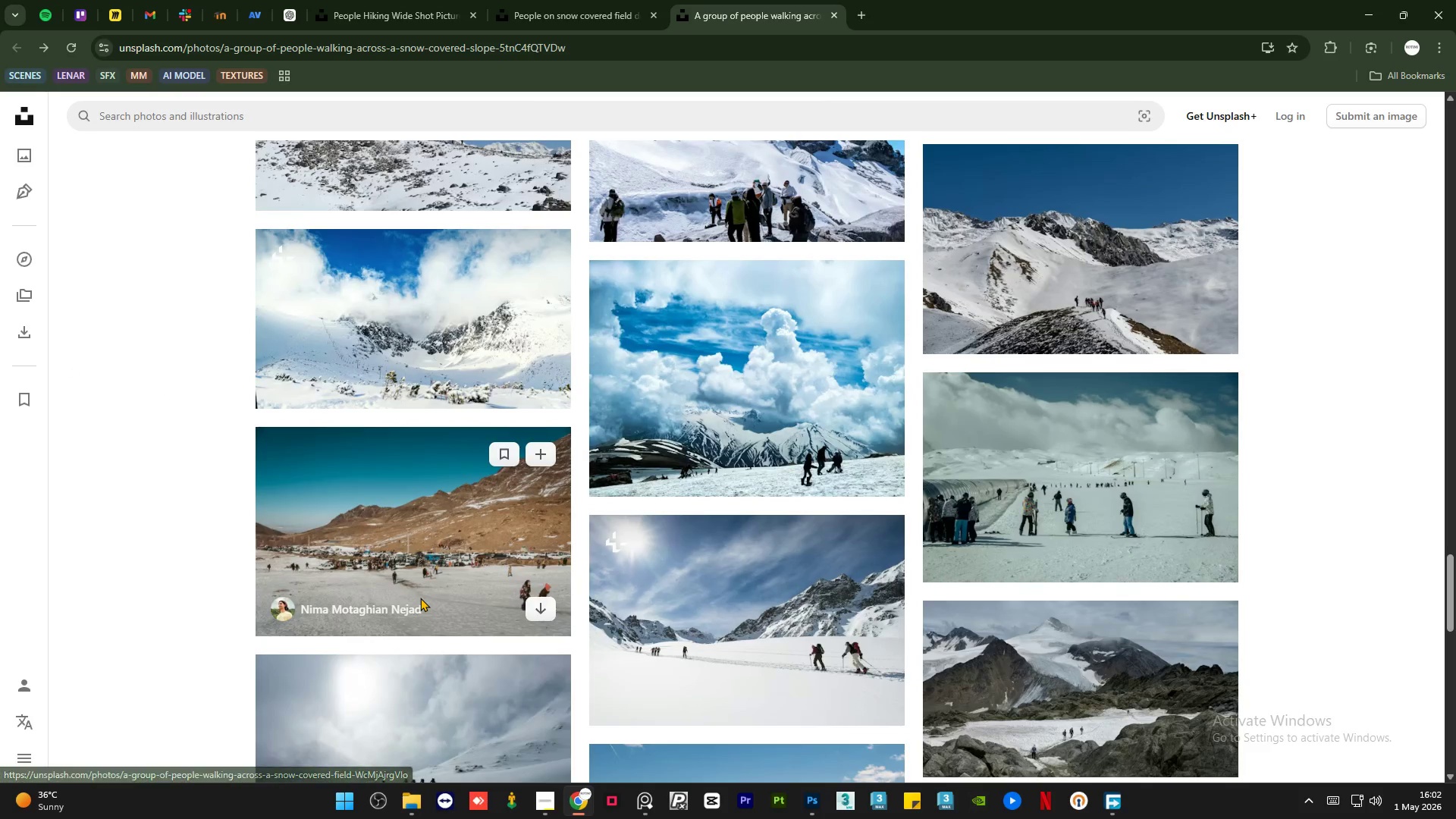 
left_click([466, 542])
 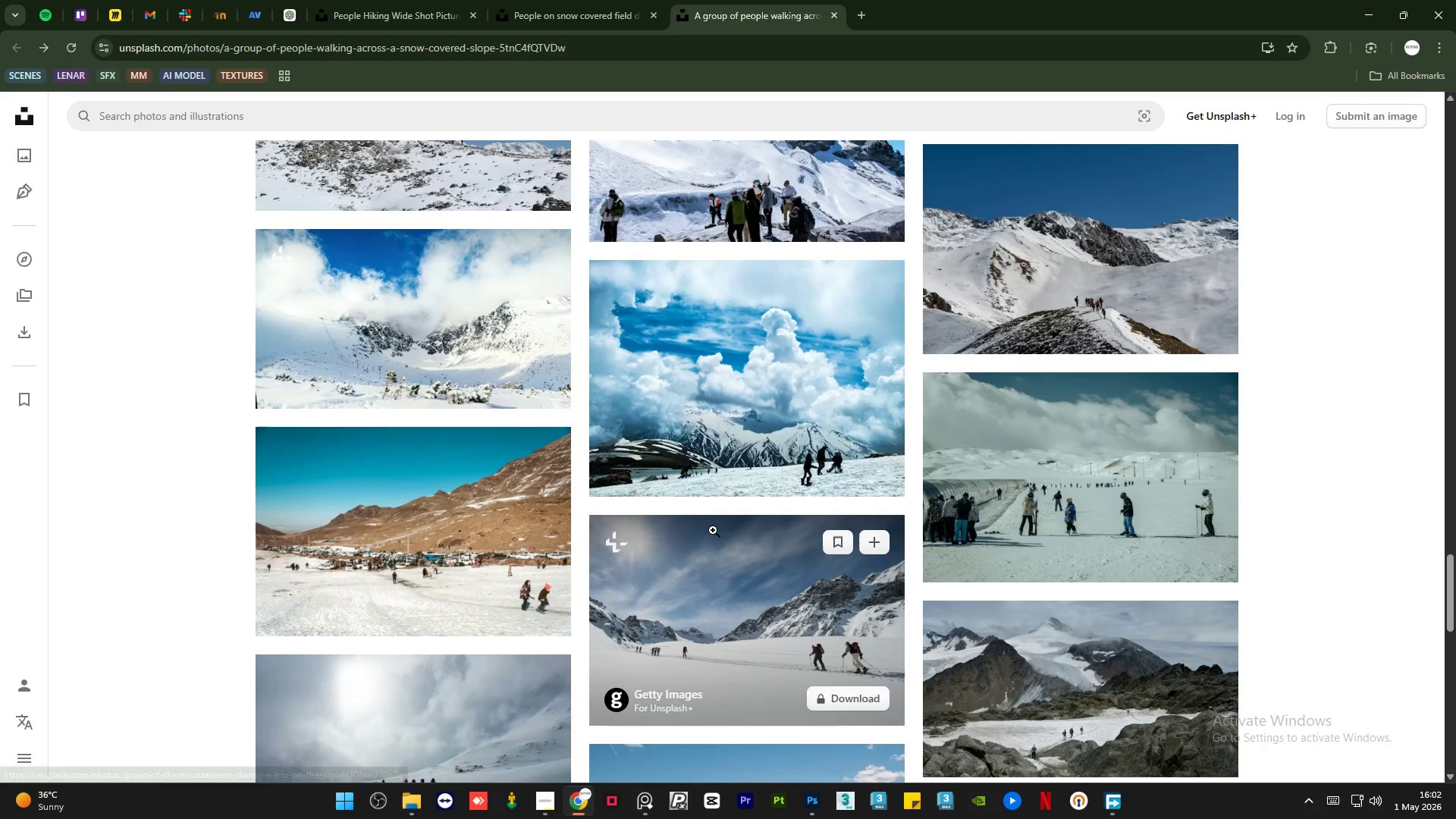 
left_click([487, 526])
 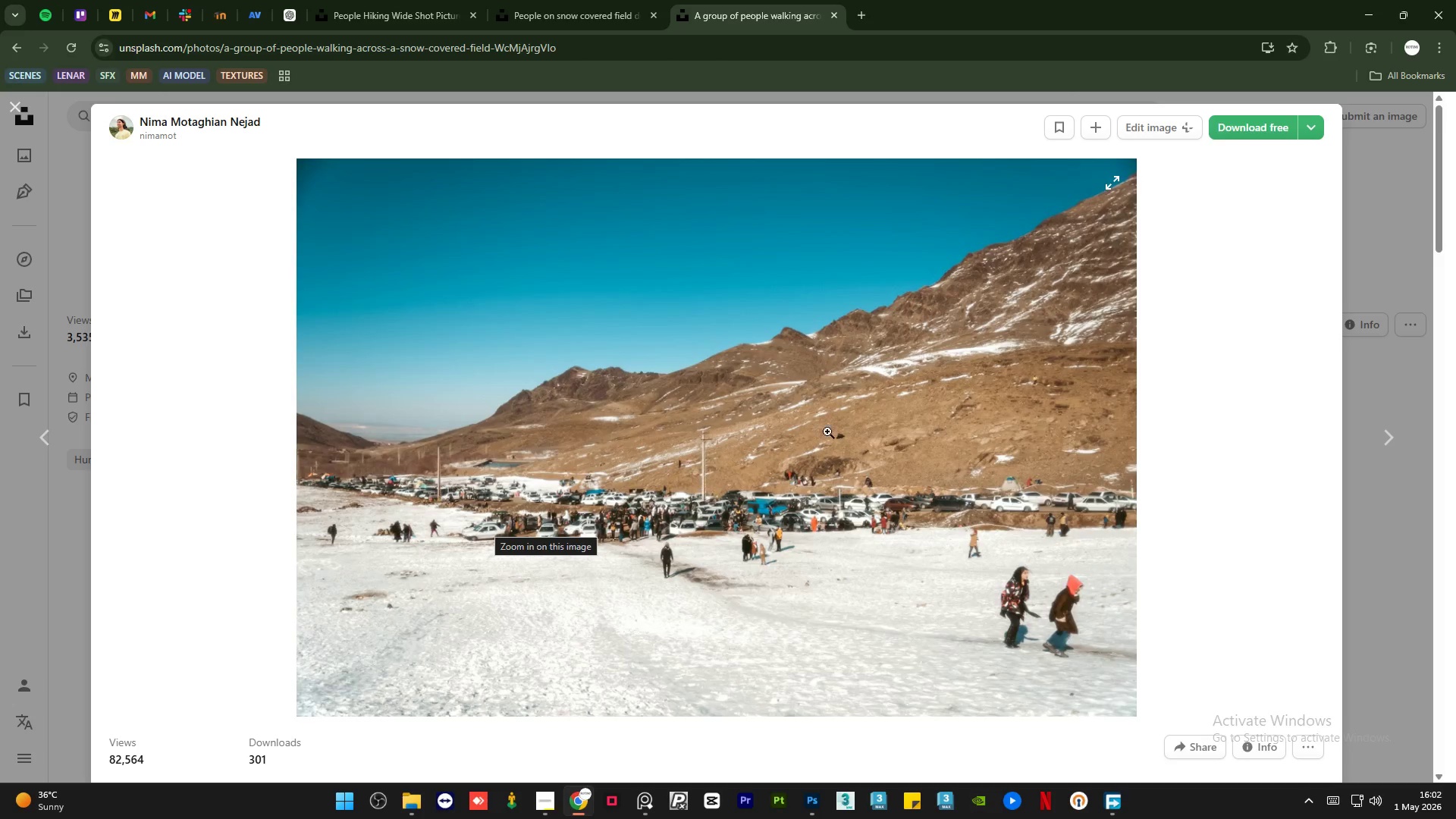 
left_click([1351, 402])
 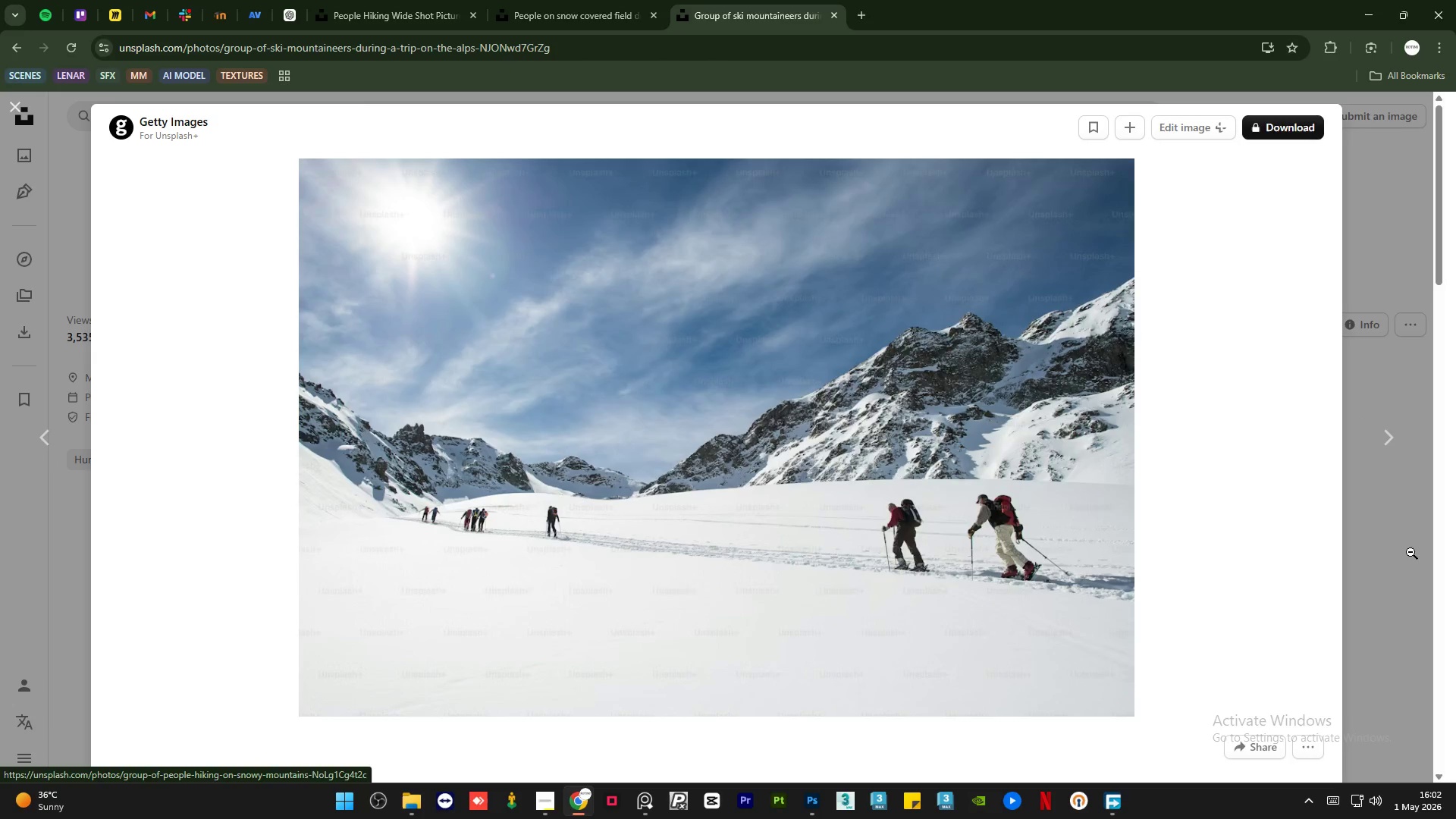 
left_click([1395, 558])
 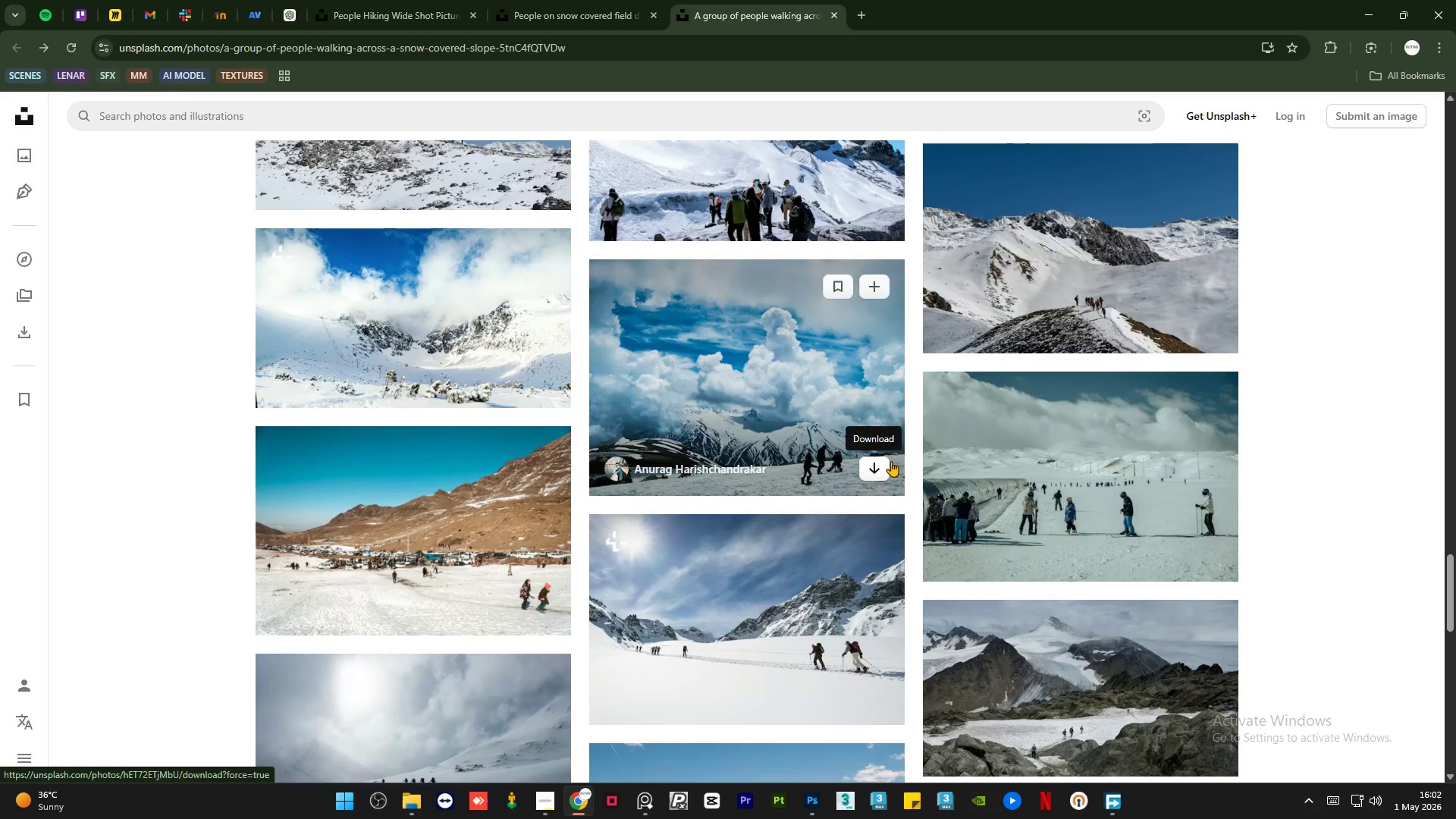 
left_click([819, 616])
 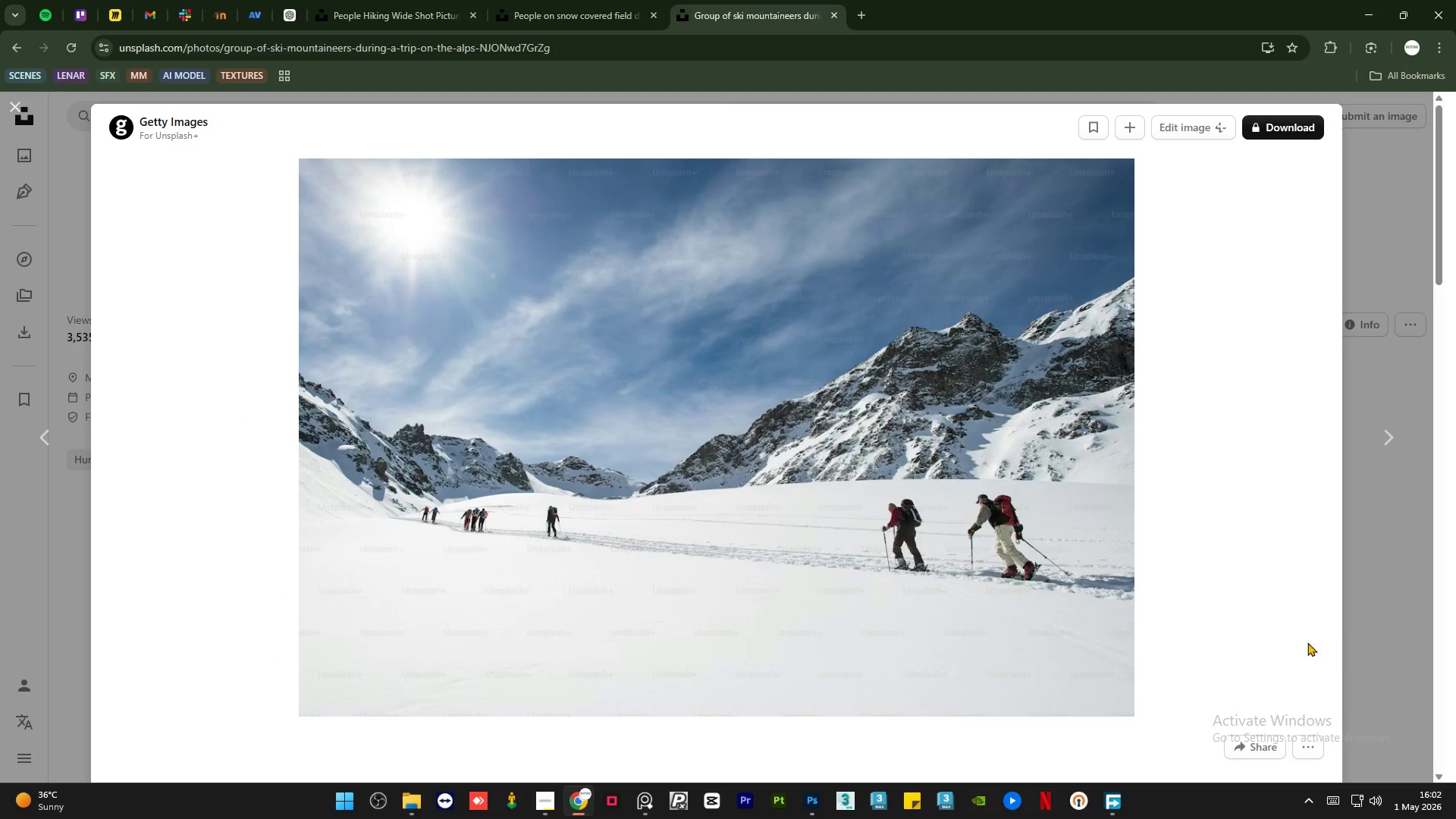 
left_click([744, 676])
 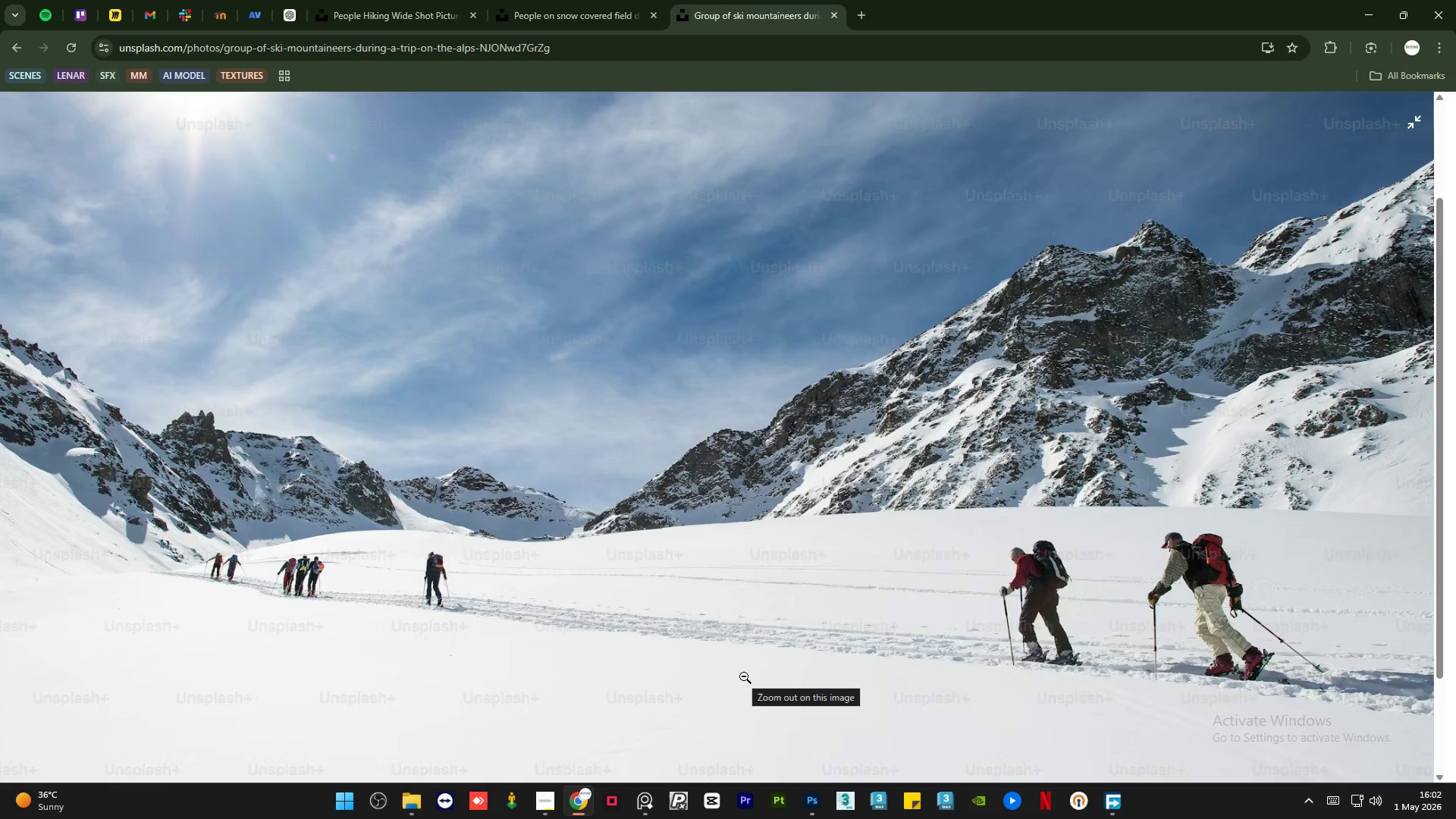 
left_click([745, 675])
 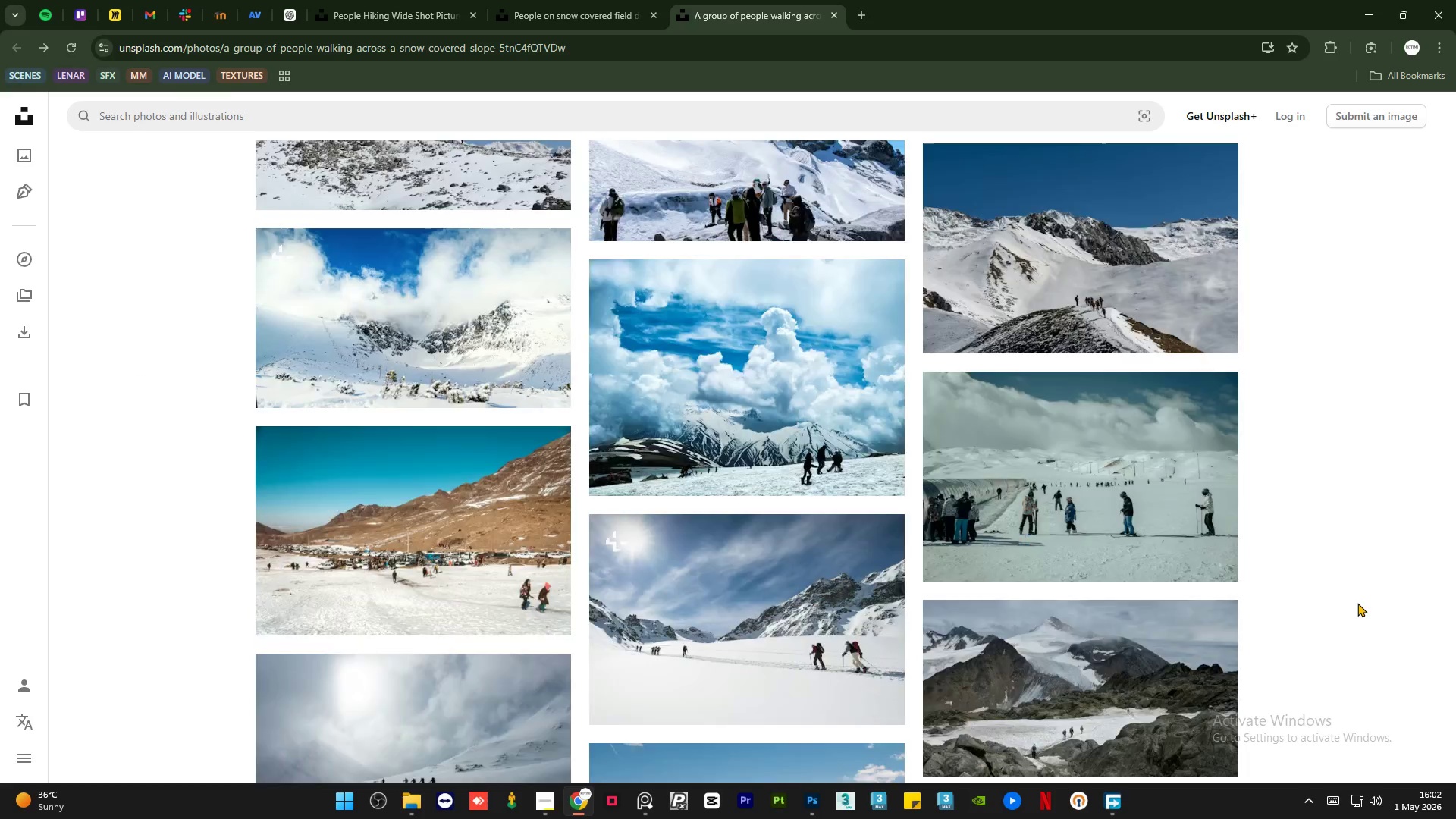 
scroll: coordinate [731, 525], scroll_direction: down, amount: 23.0
 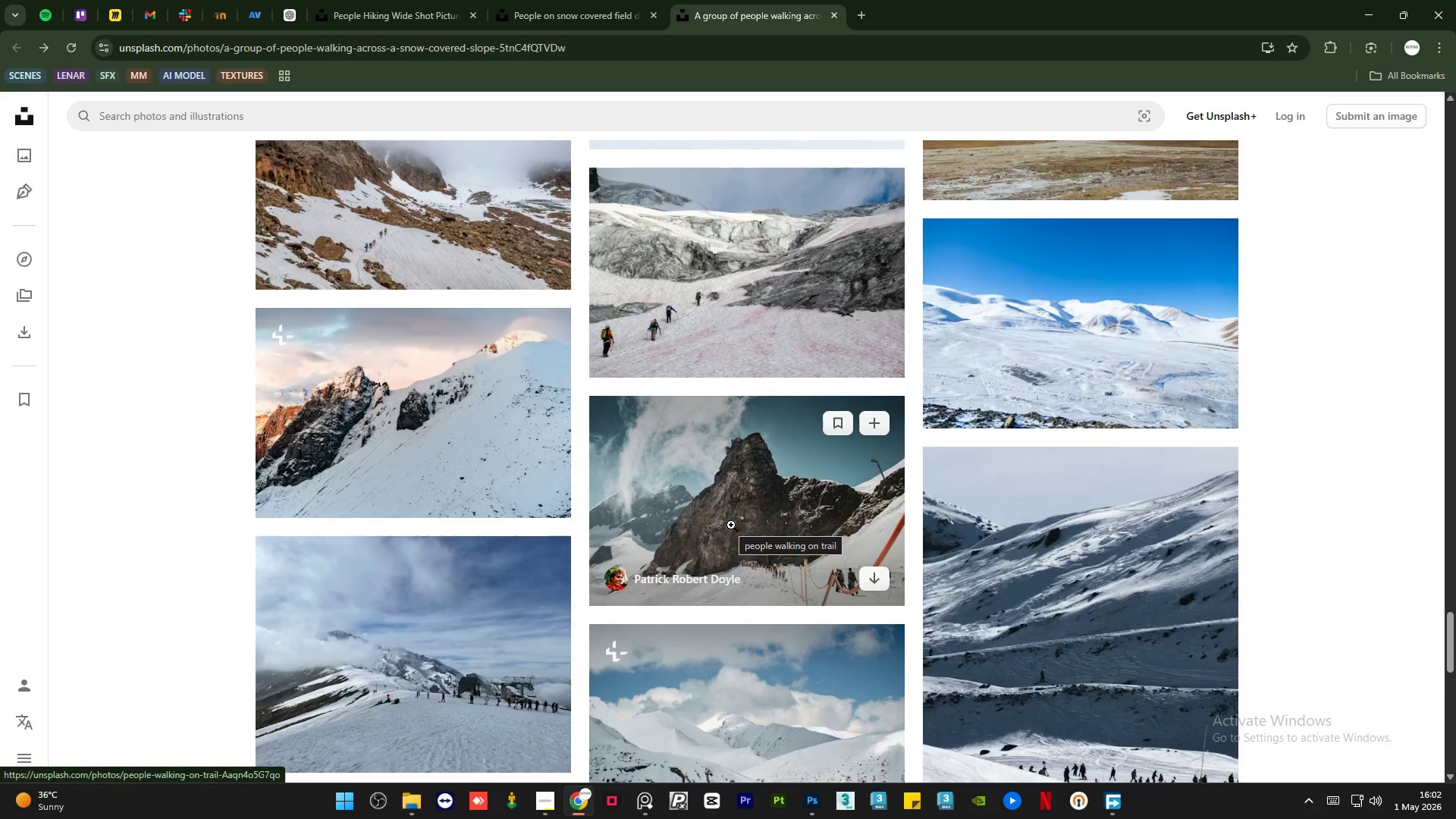 
scroll: coordinate [731, 525], scroll_direction: down, amount: 2.0
 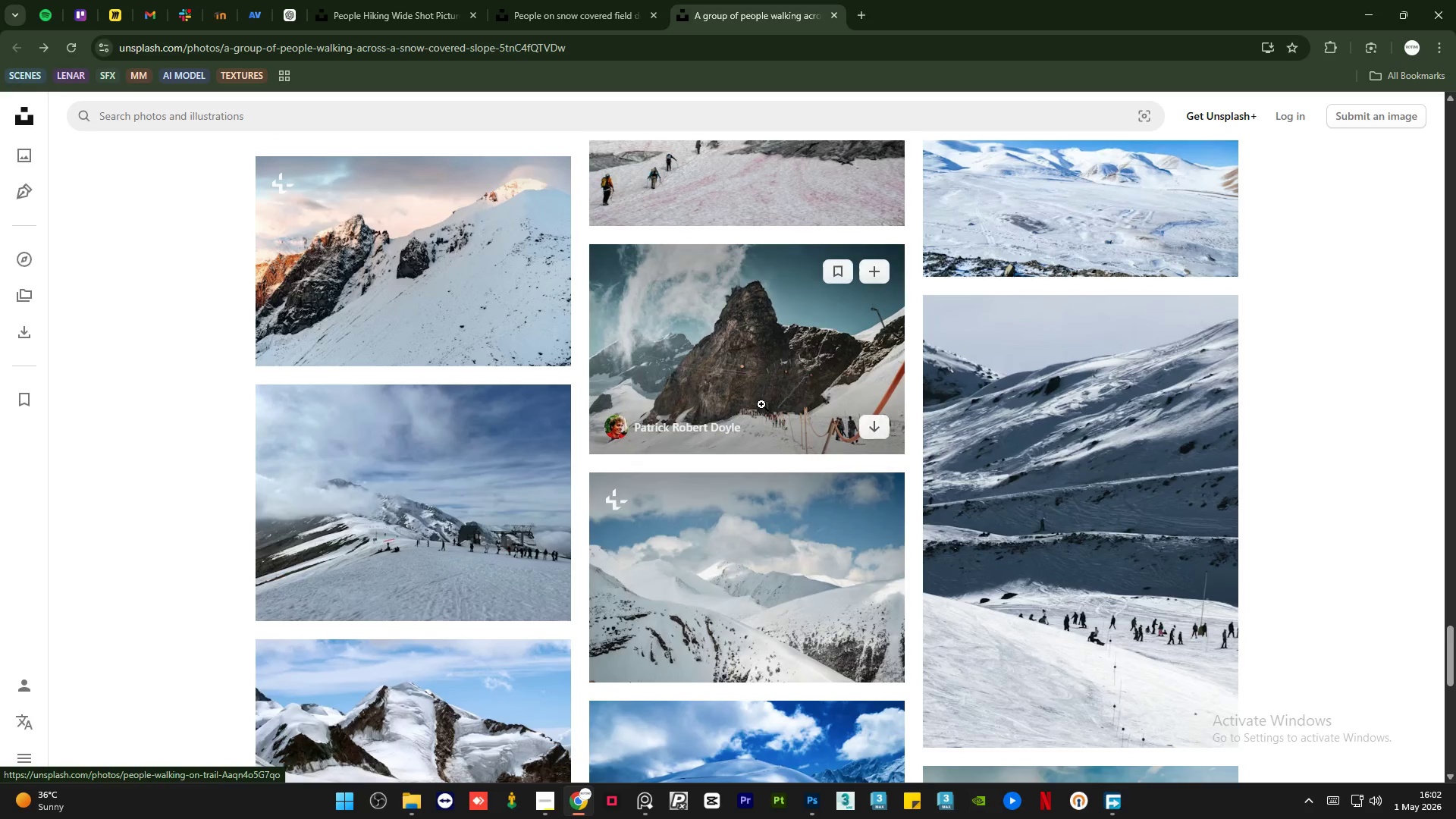 
left_click([761, 403])